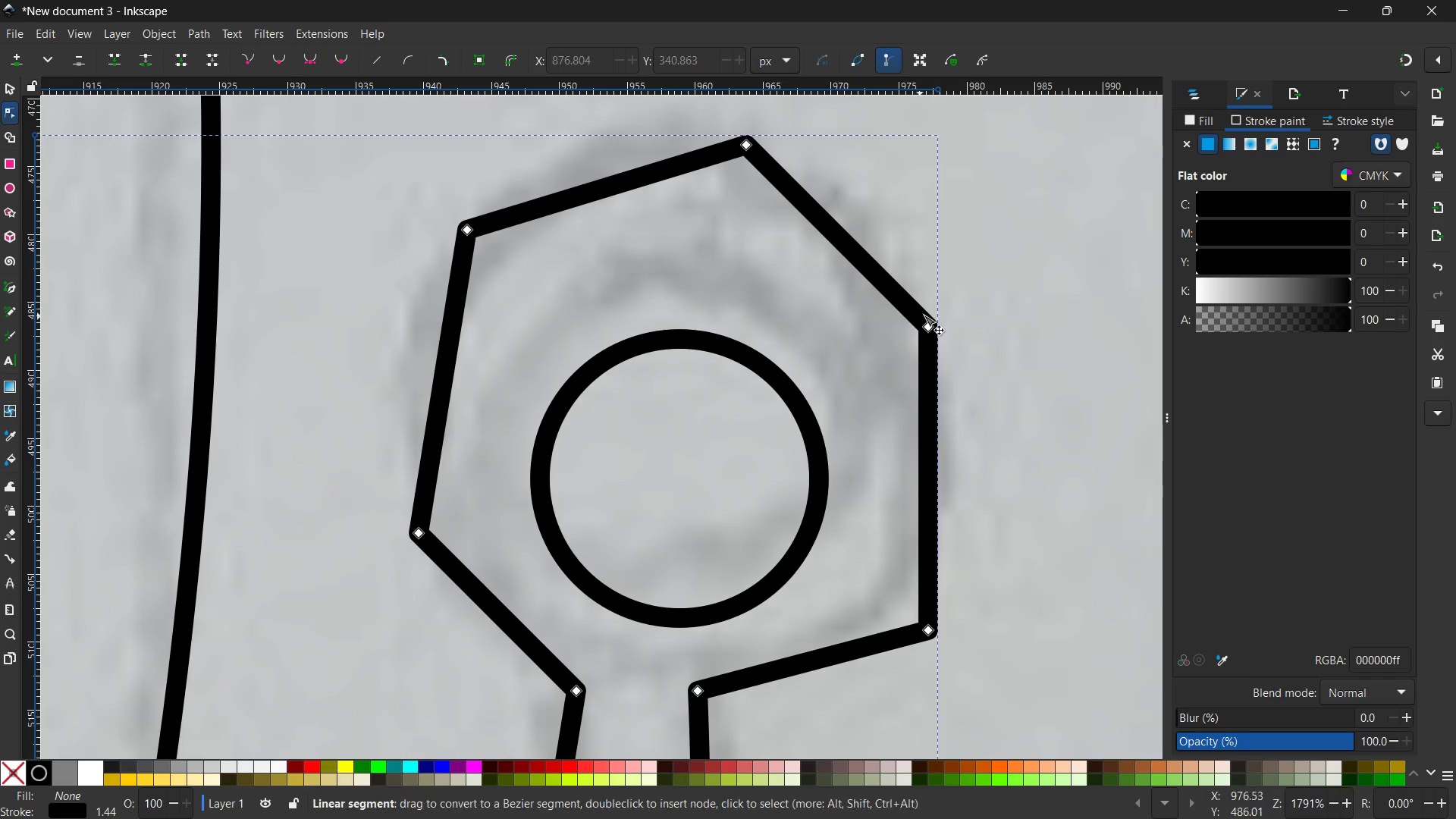 
left_click([919, 328])
 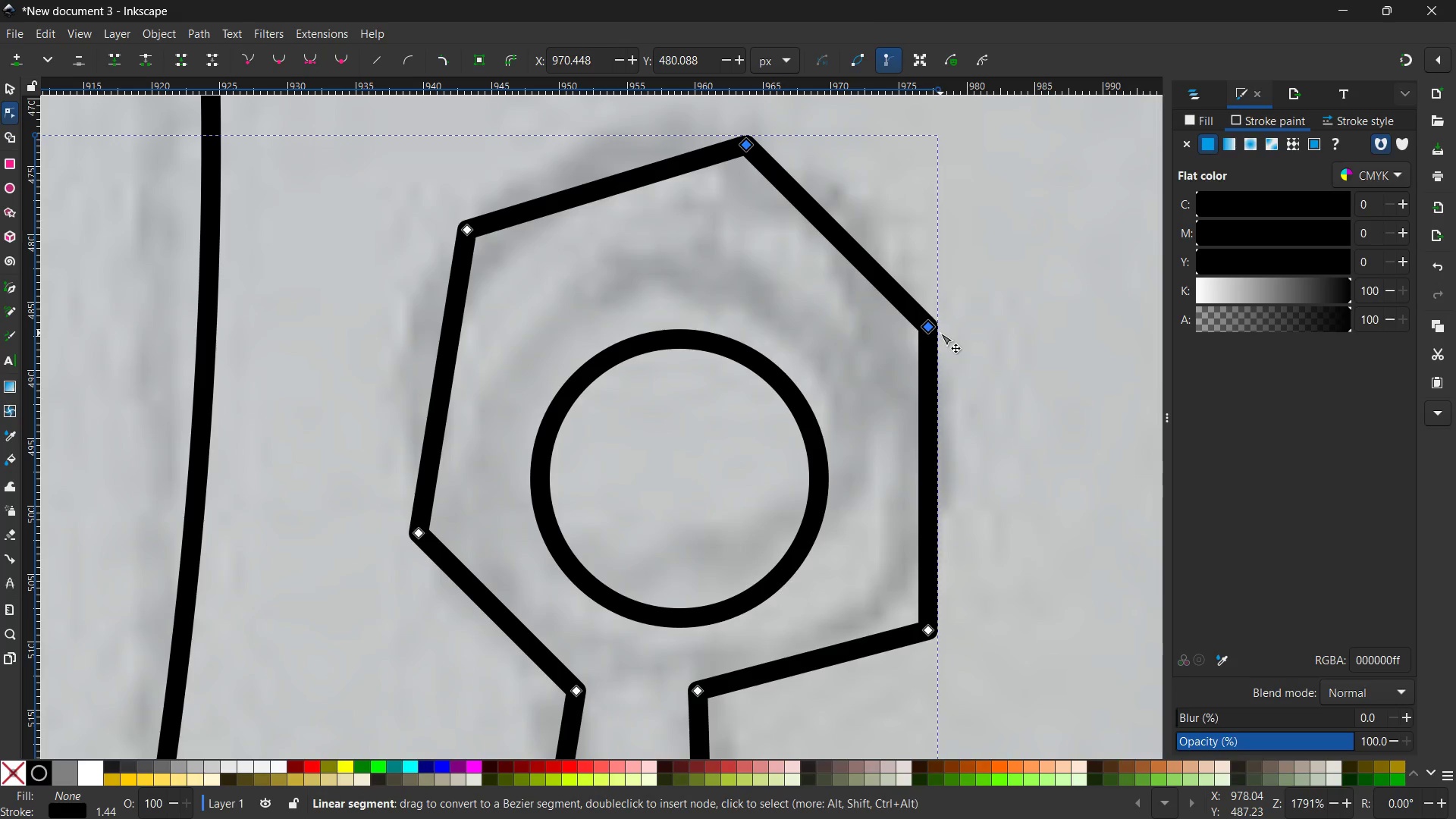 
left_click([925, 328])
 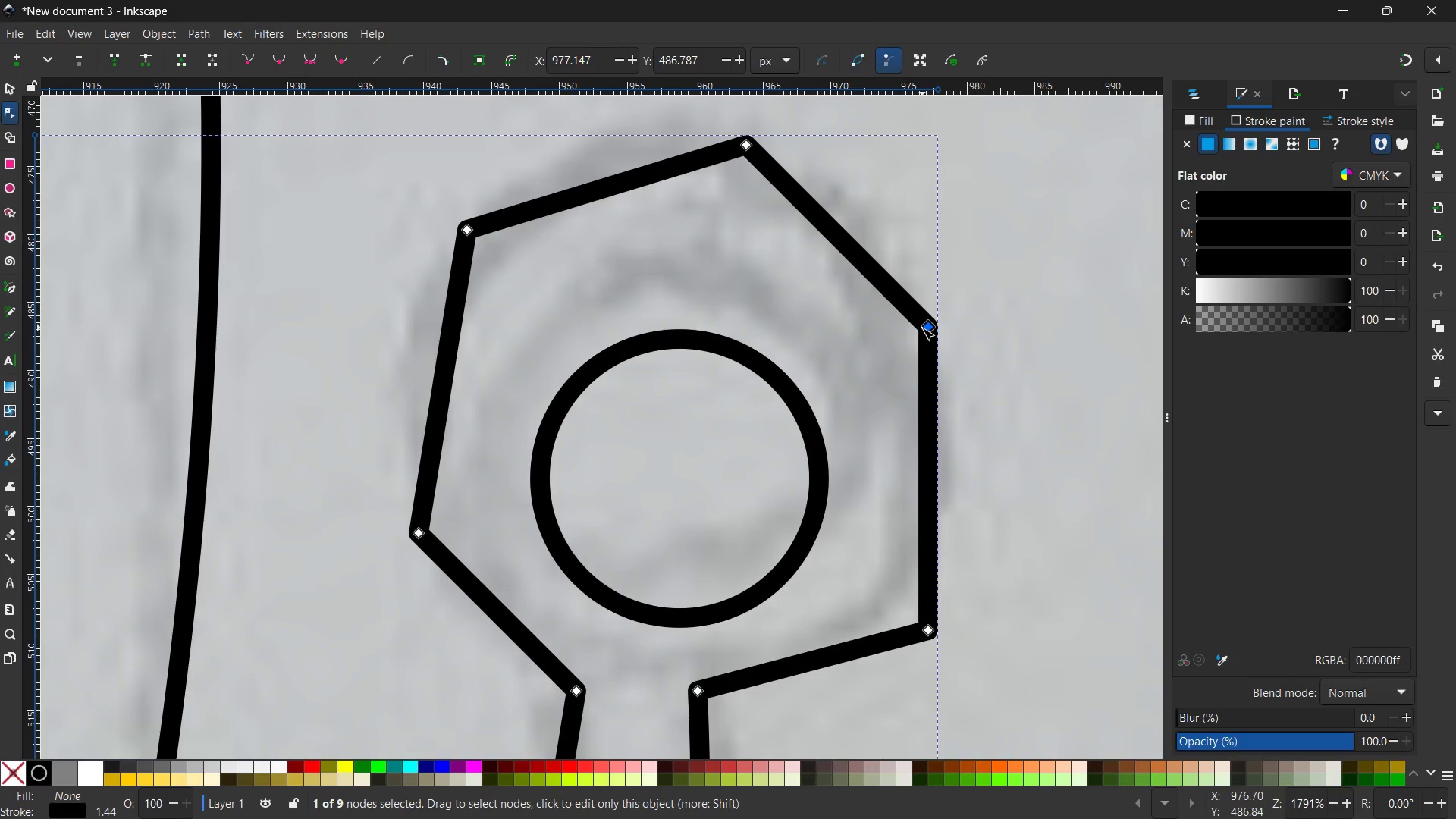 
key(Backspace)
 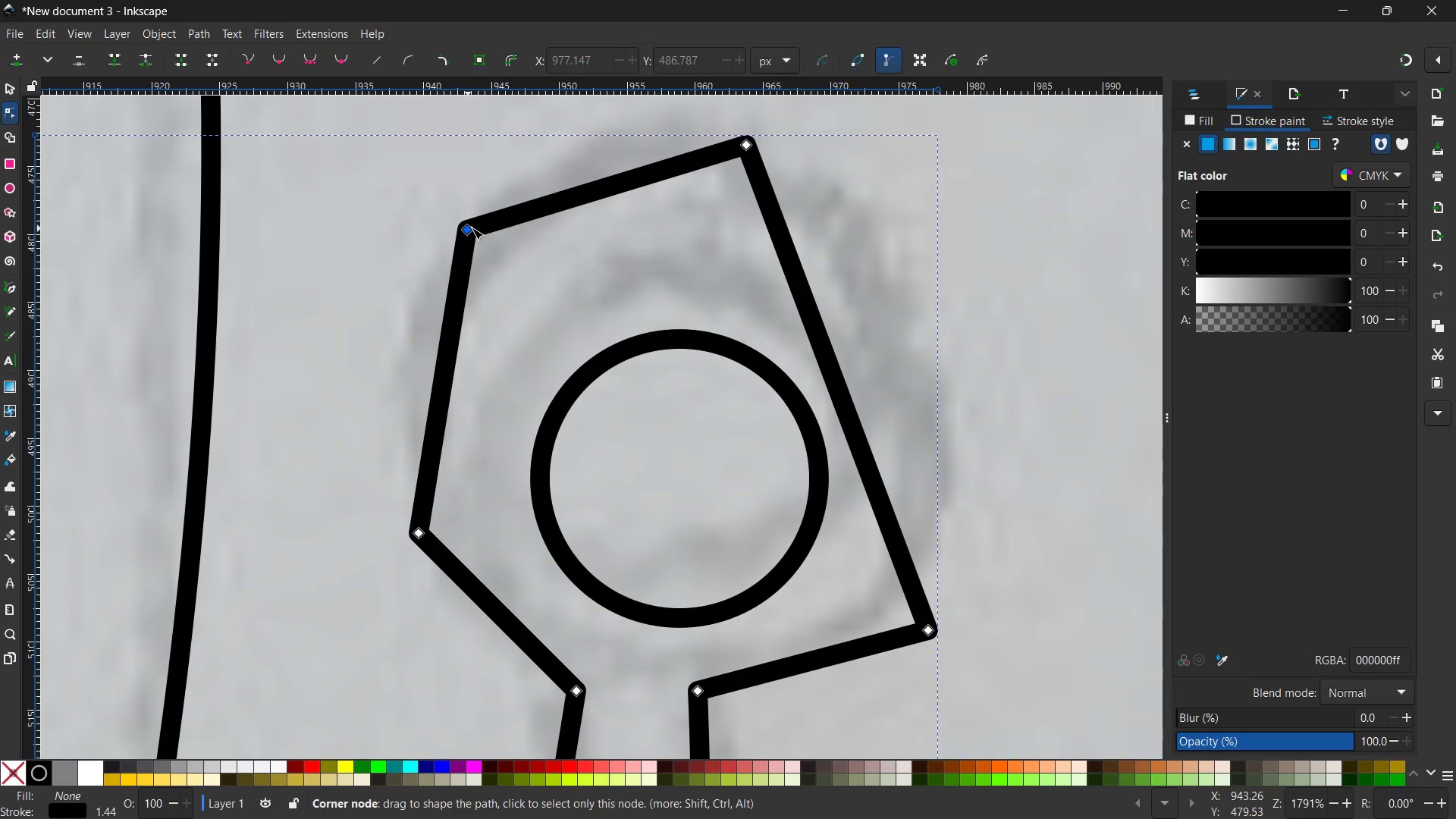 
left_click([474, 227])
 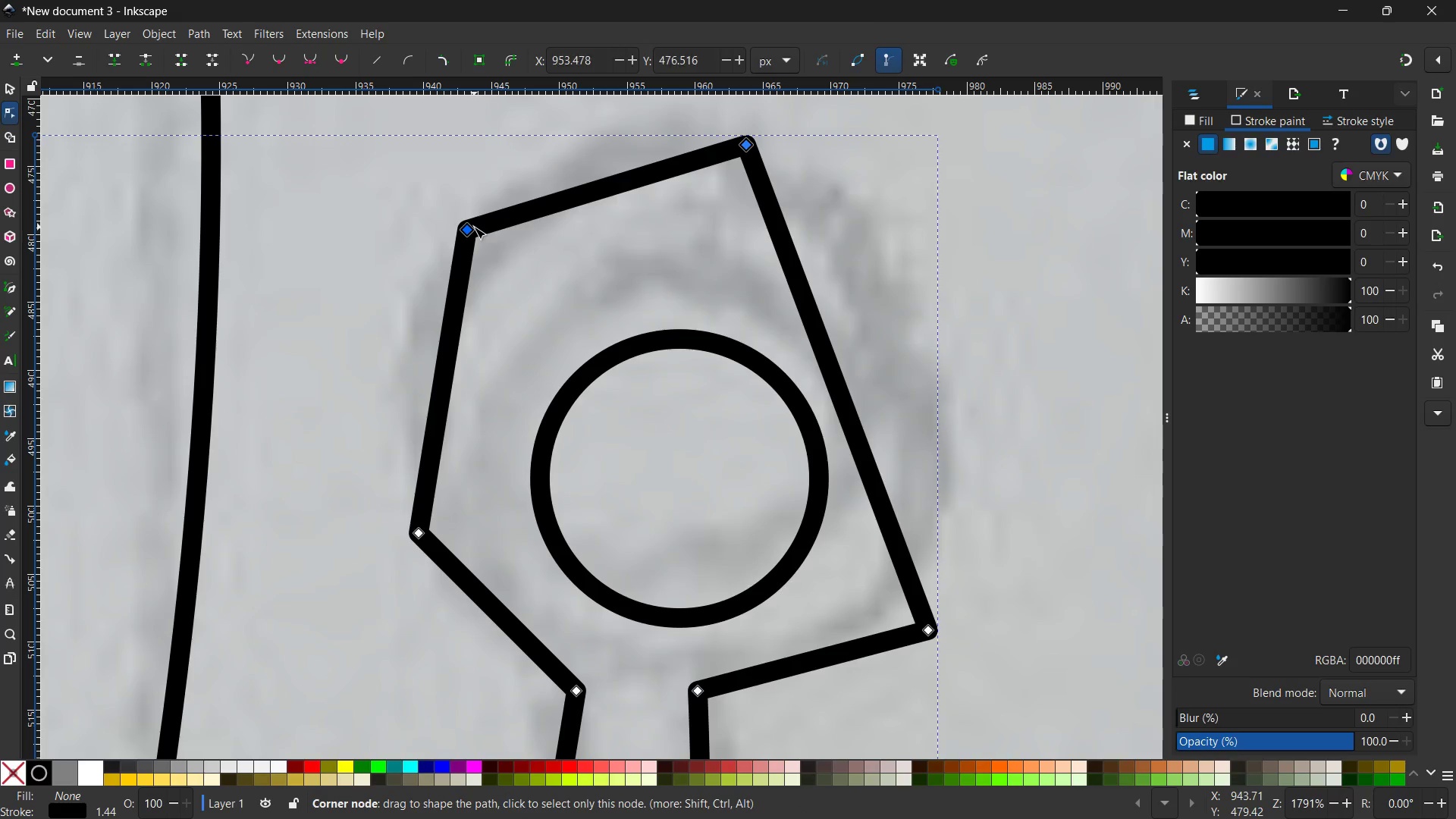 
key(Backspace)
 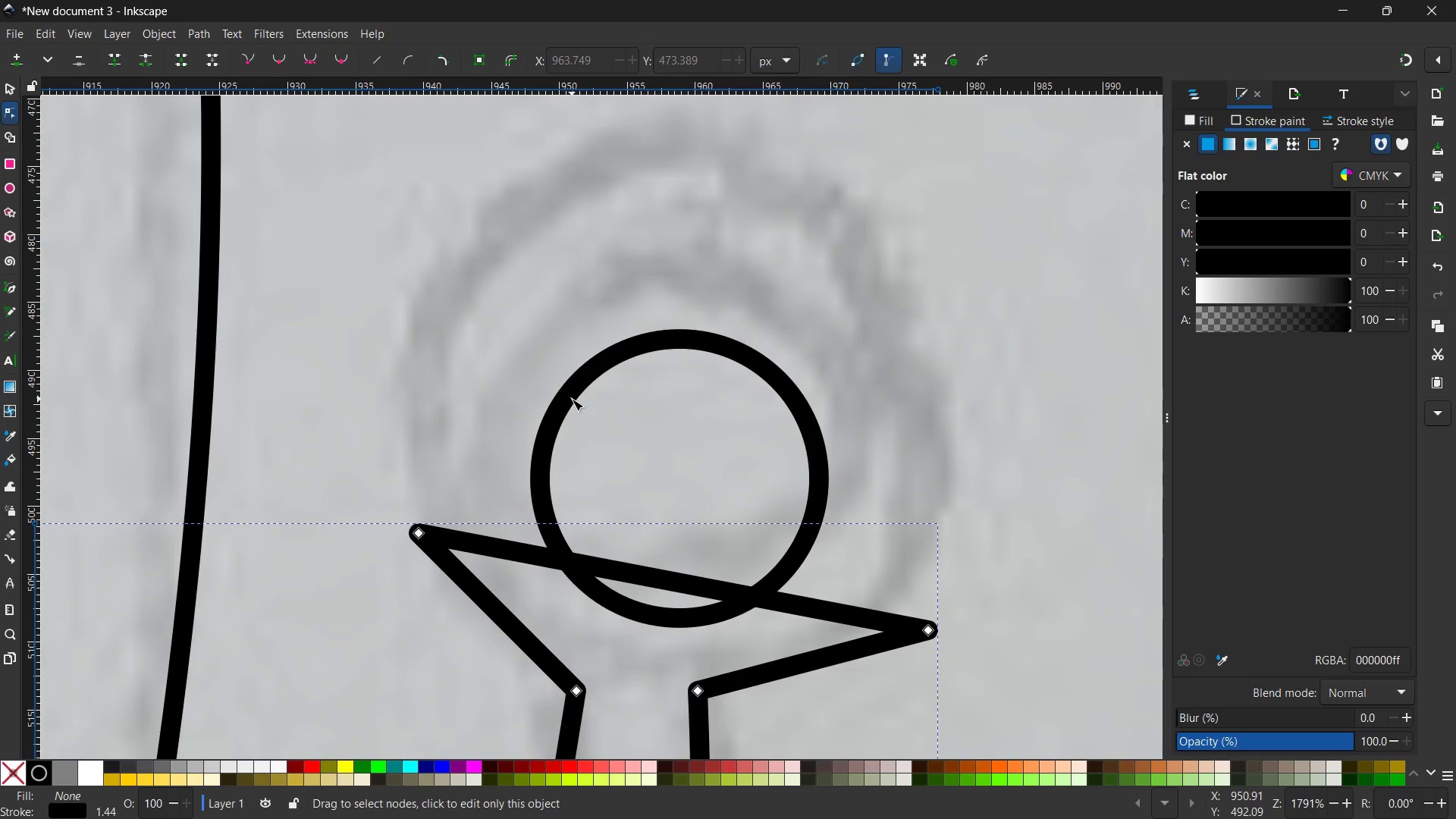 
key(Control+Z)
 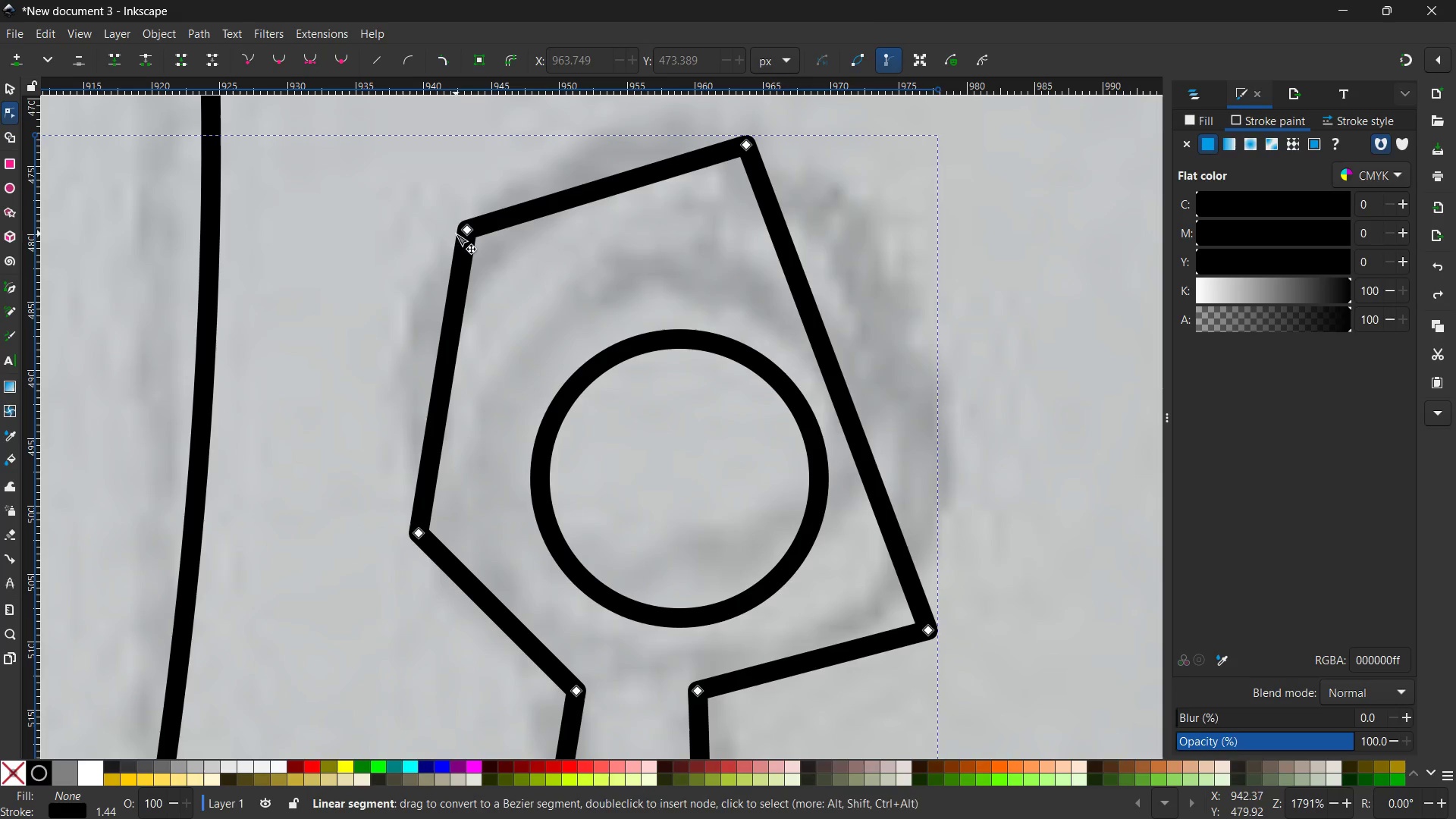 
left_click([463, 232])
 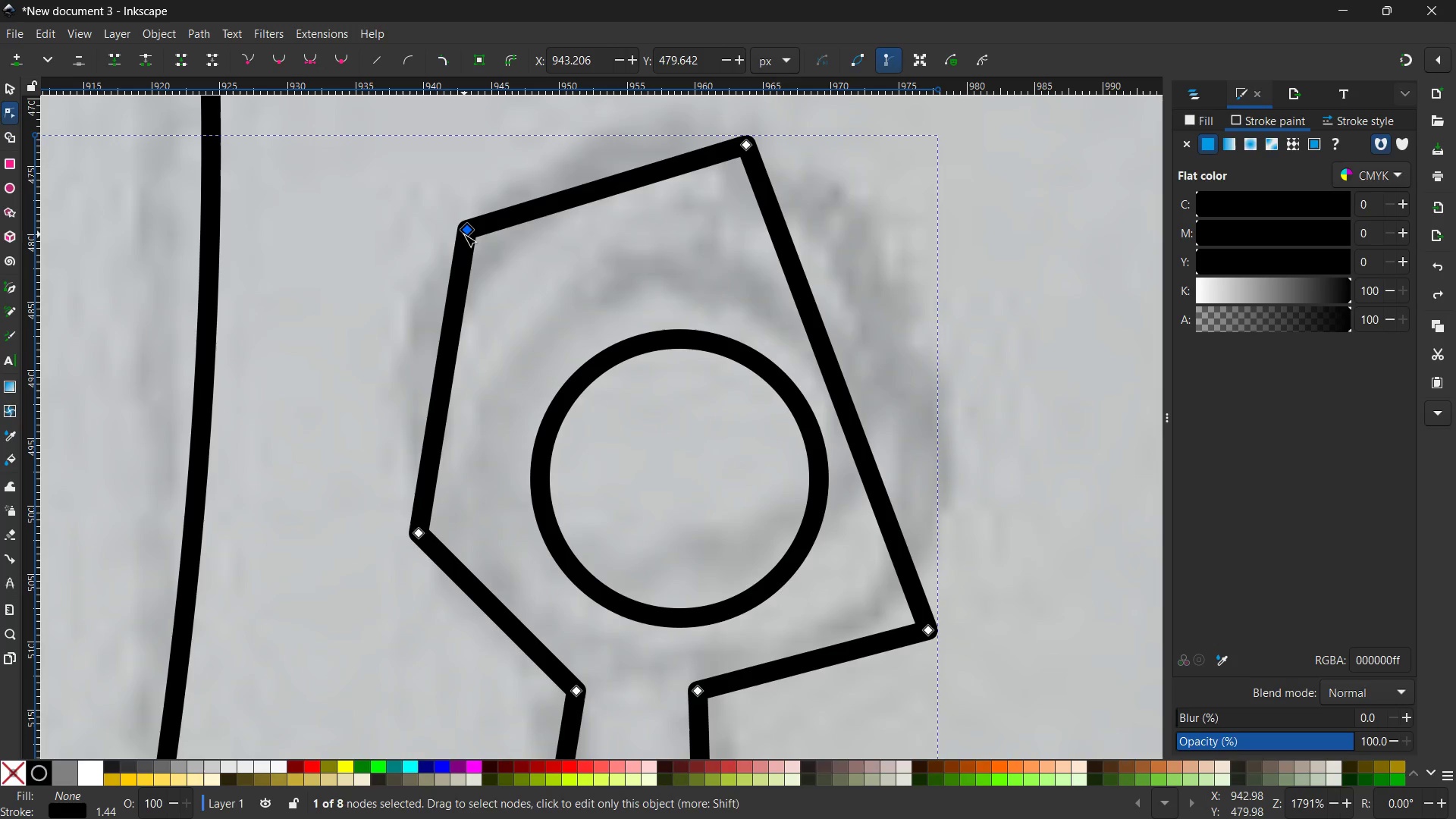 
key(Backspace)
 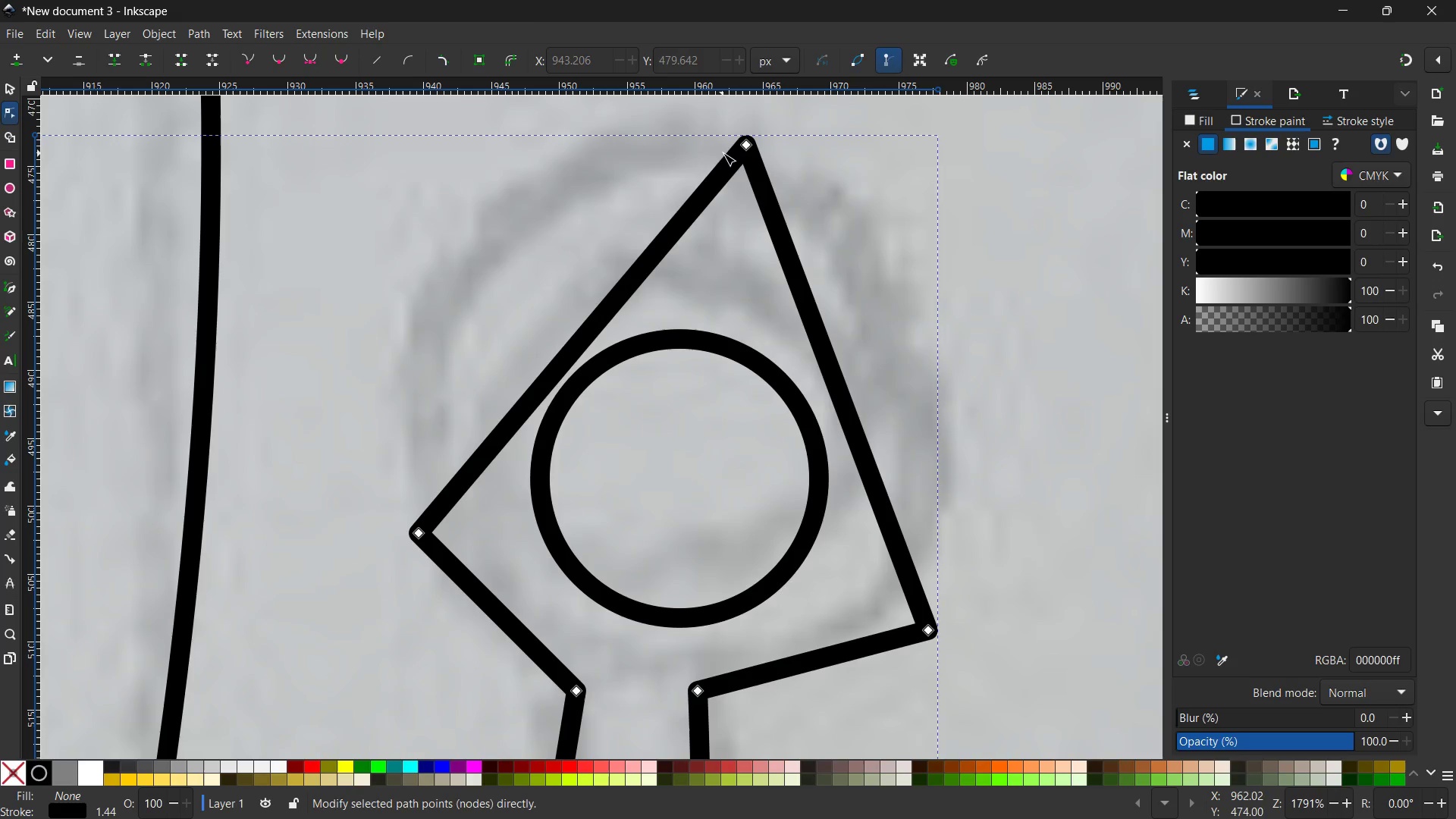 
left_click([739, 149])
 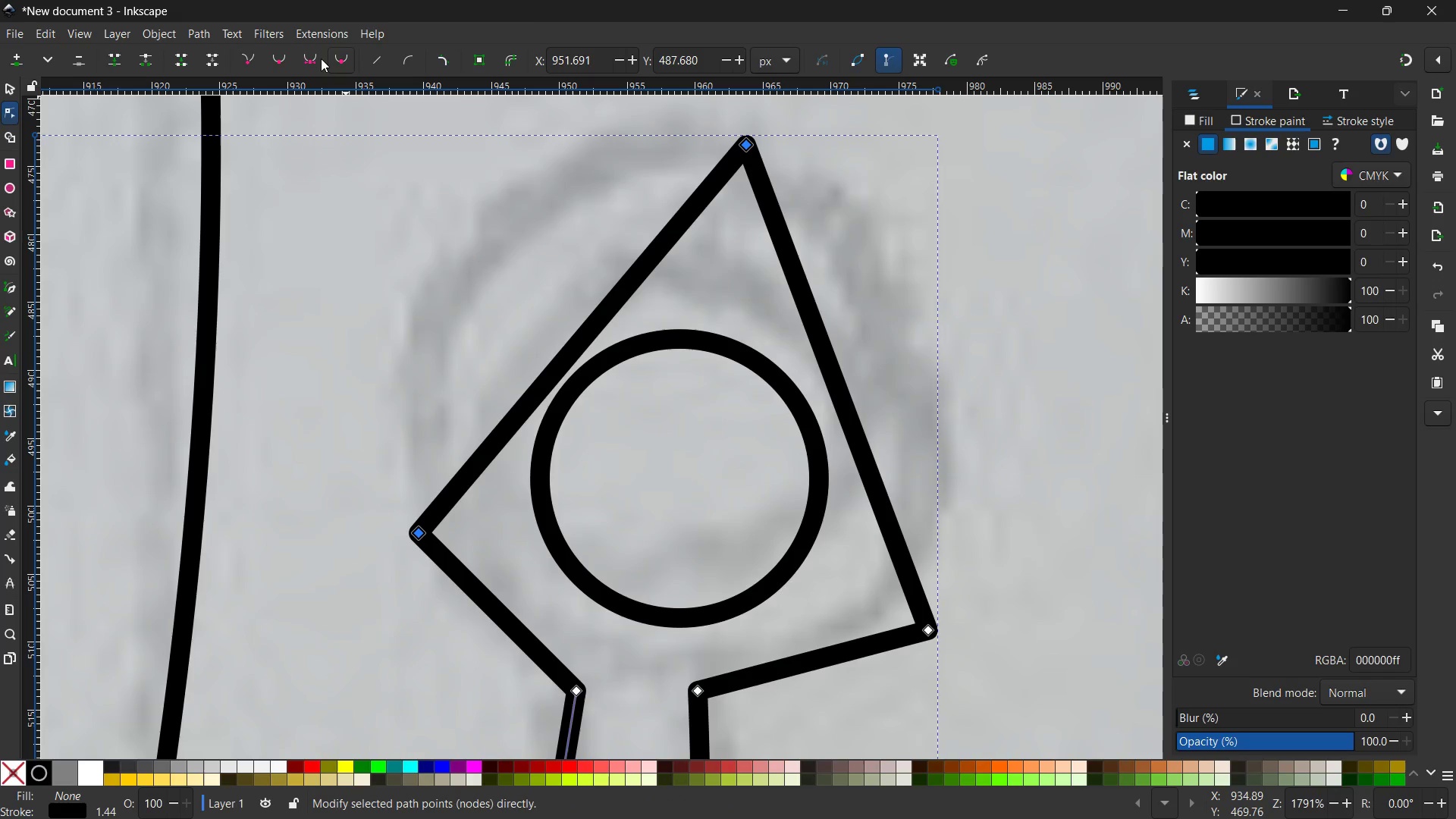 
left_click([313, 64])
 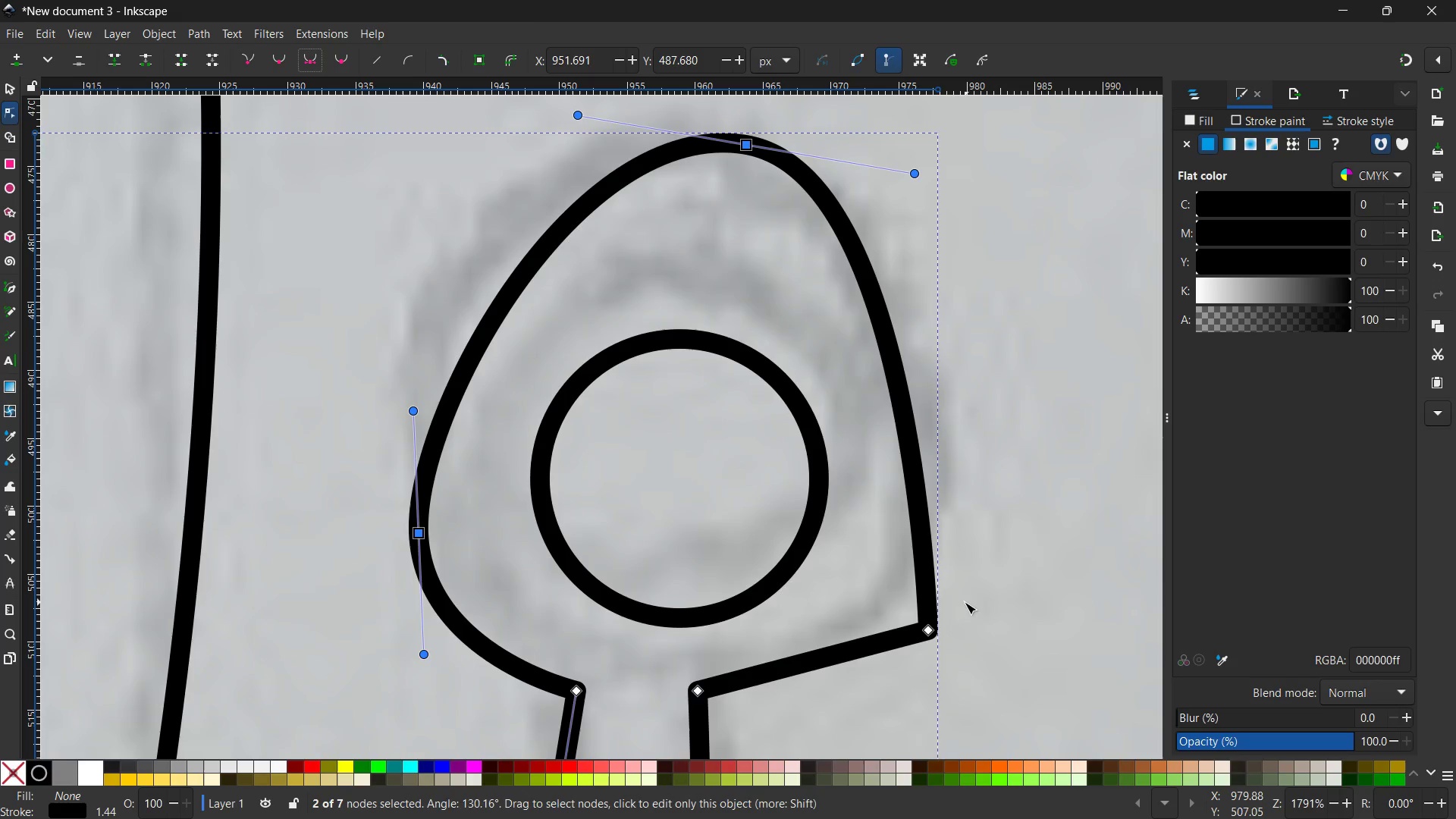 
left_click([927, 627])
 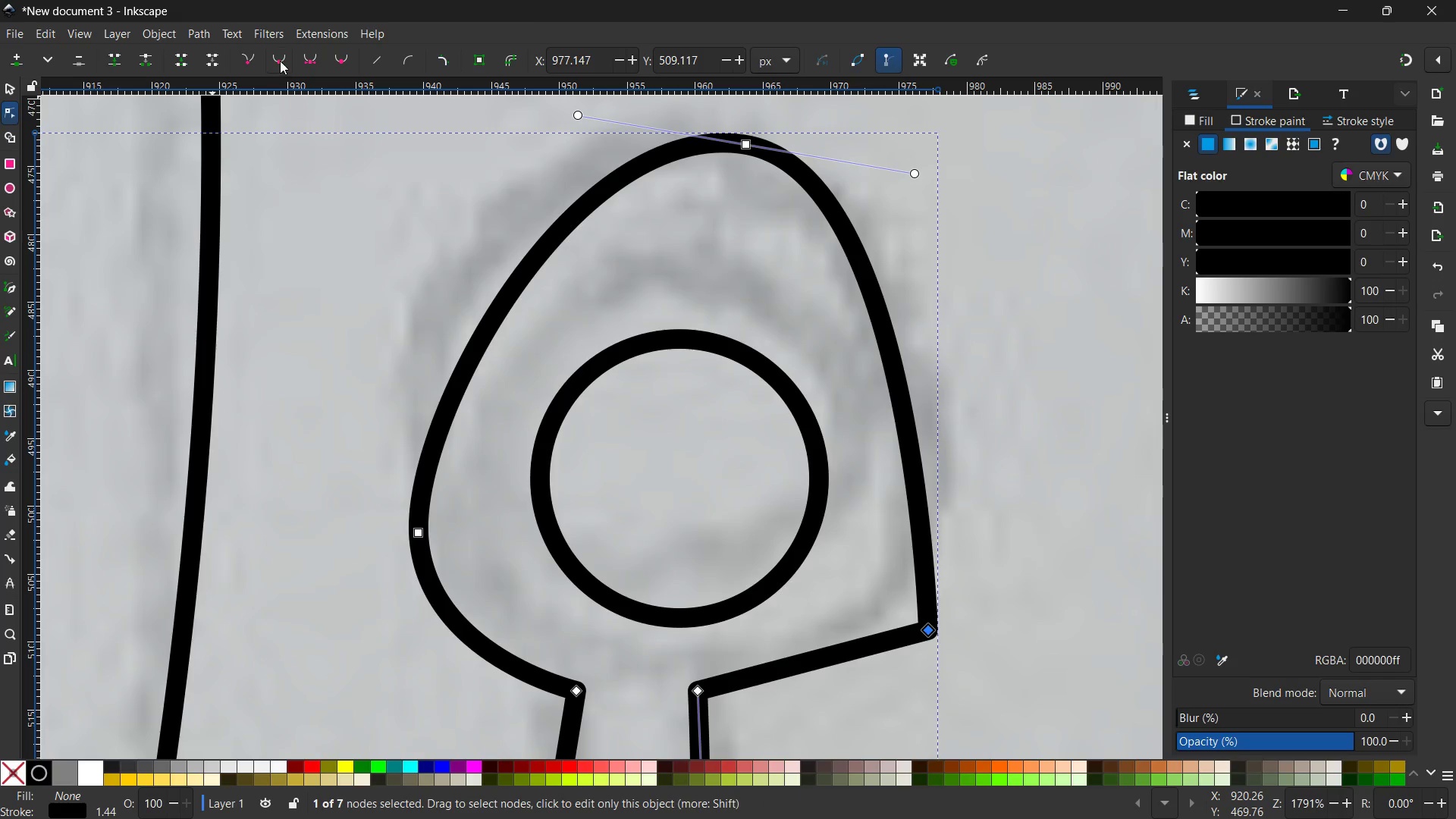 
left_click([304, 61])
 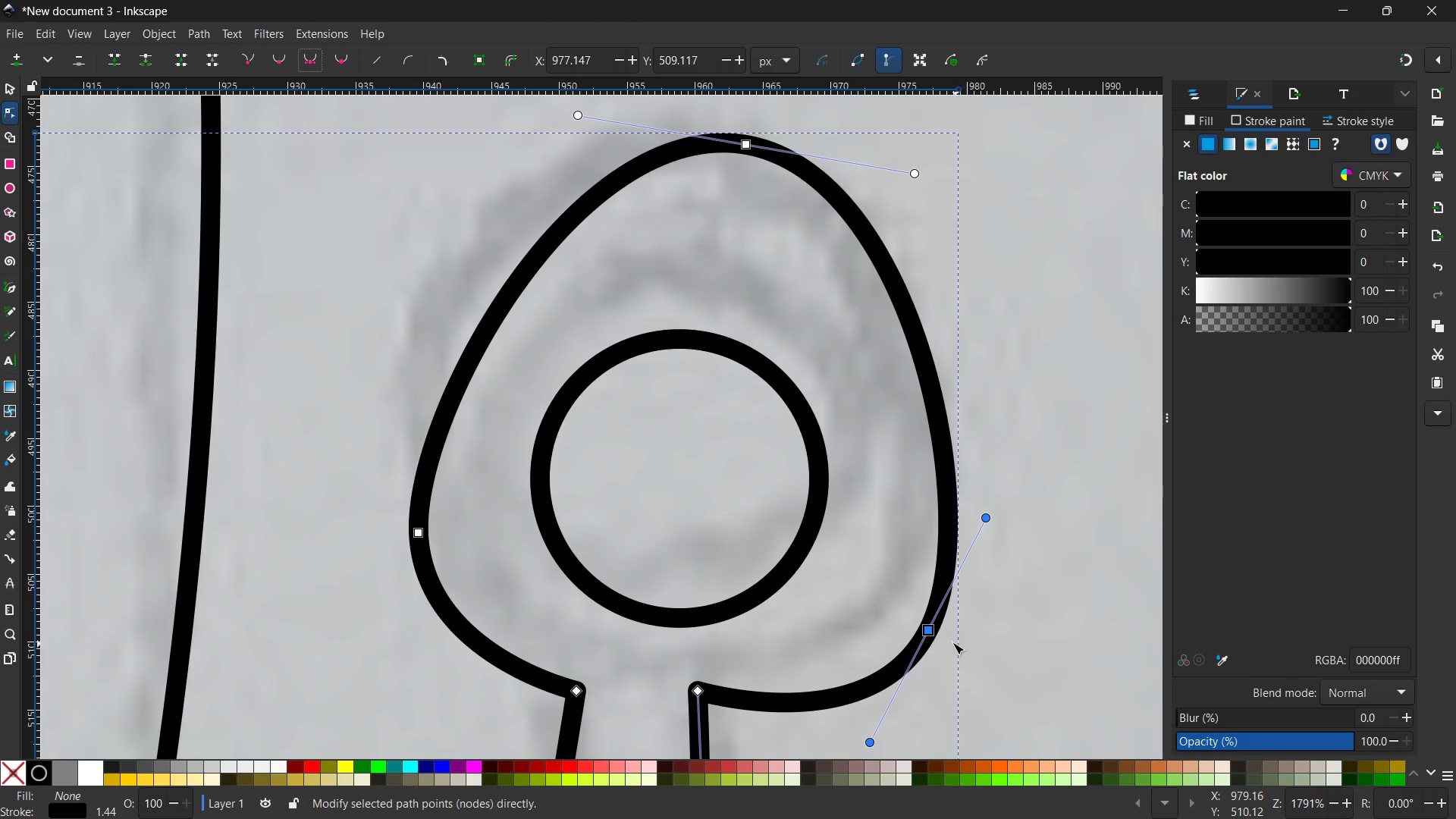 
left_click_drag(start_coordinate=[931, 632], to_coordinate=[949, 554])
 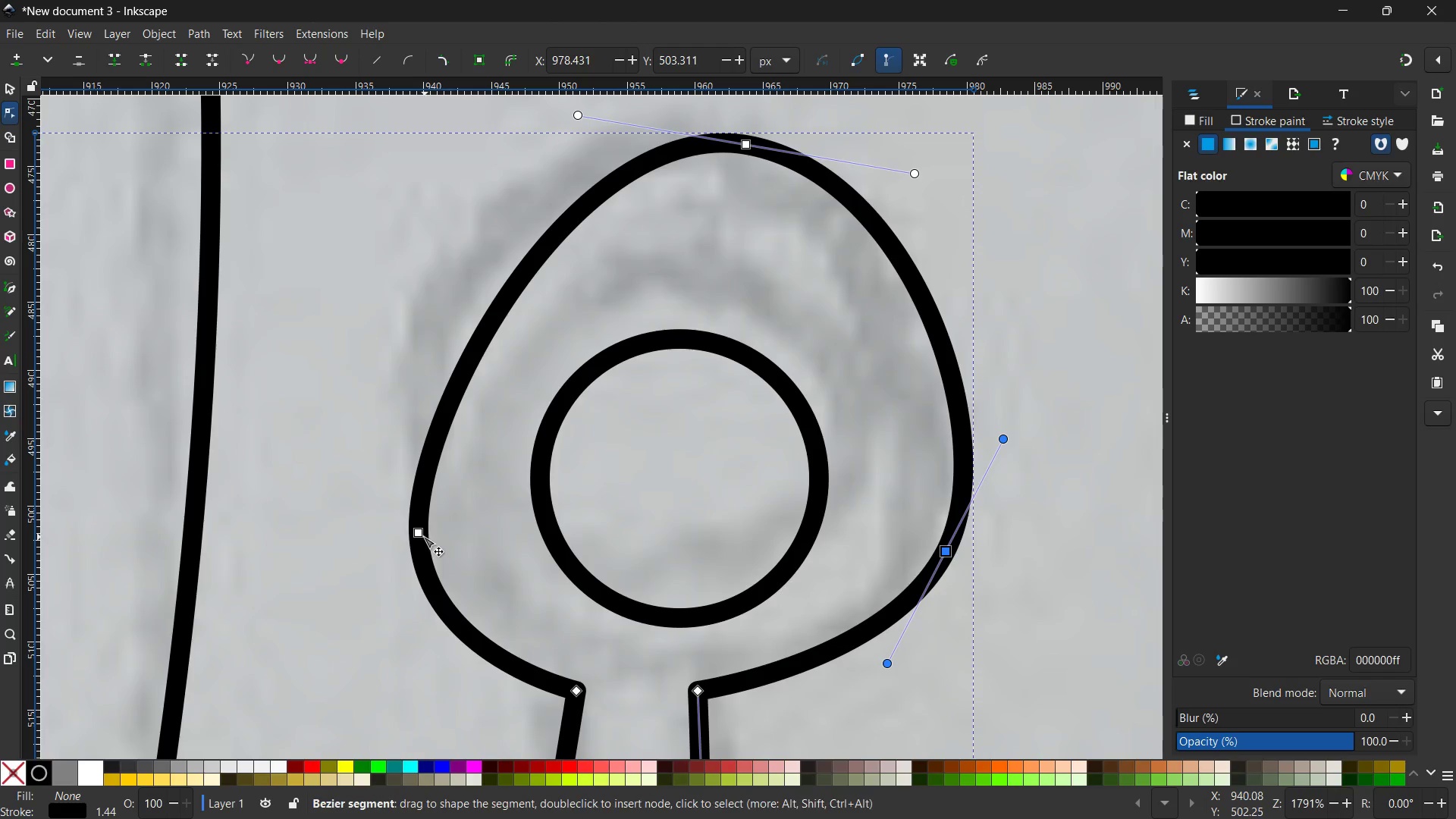 
left_click_drag(start_coordinate=[421, 536], to_coordinate=[398, 446])
 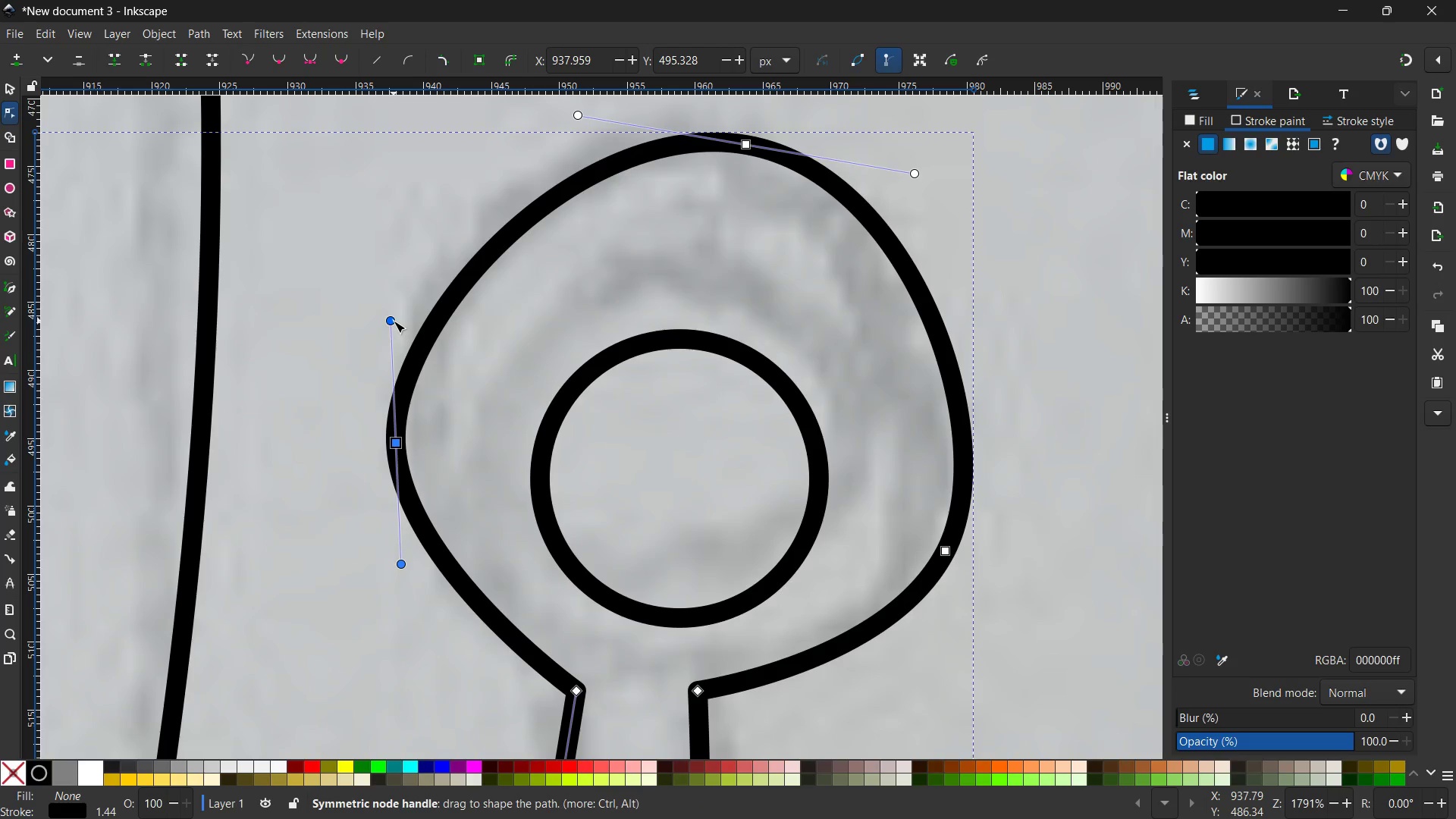 
left_click_drag(start_coordinate=[392, 321], to_coordinate=[405, 216])
 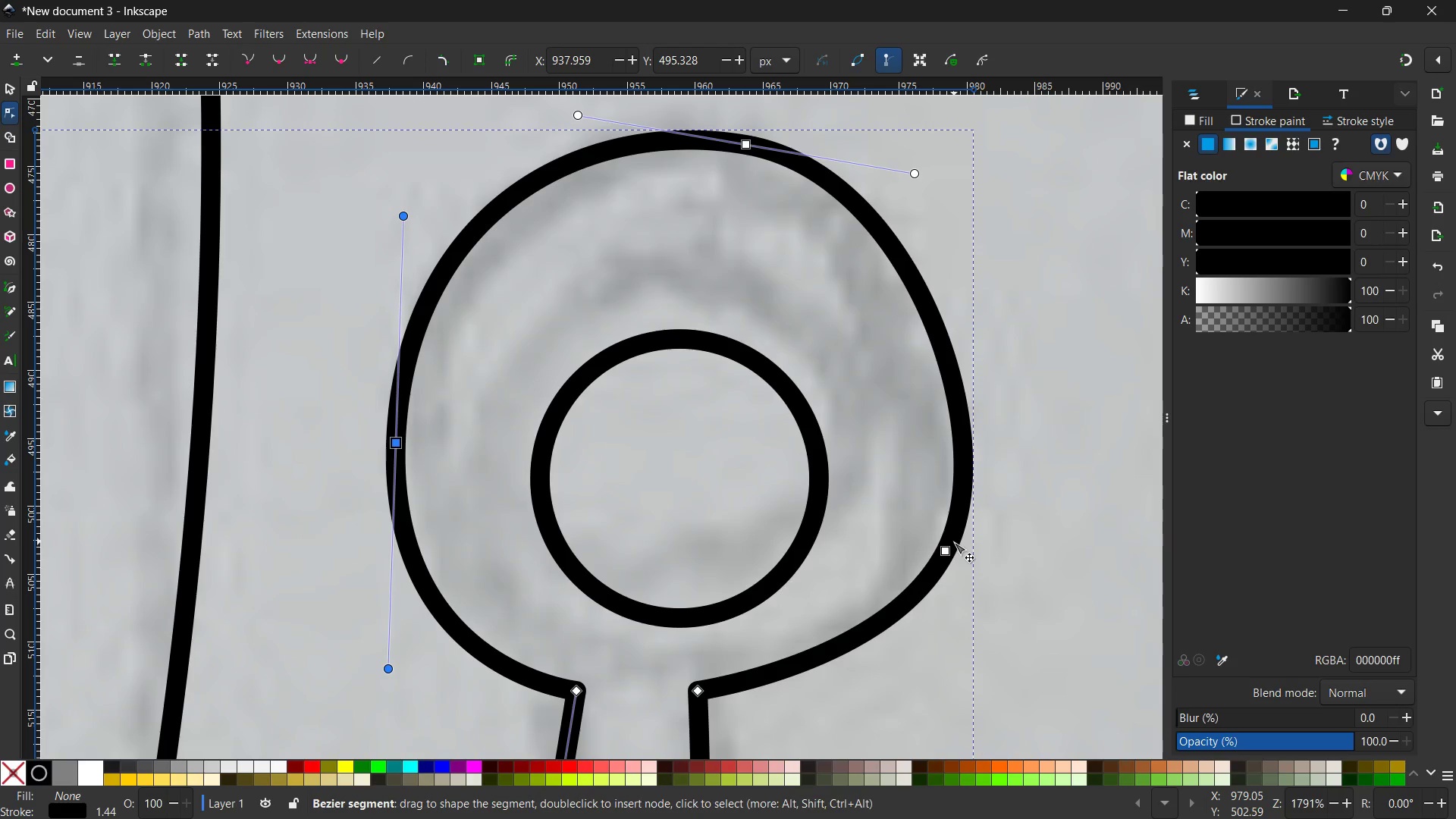 
left_click([949, 544])
 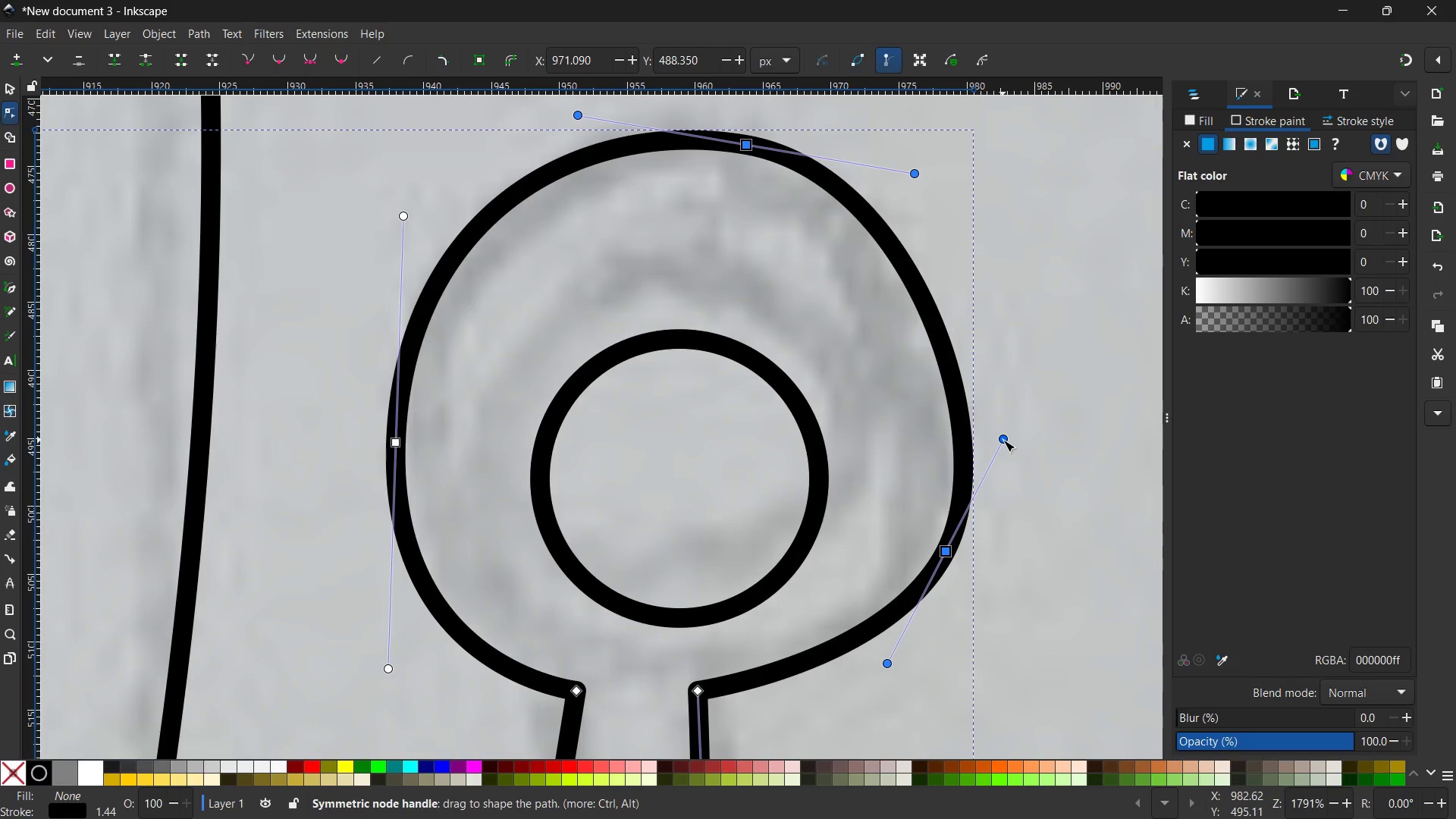 
left_click_drag(start_coordinate=[1003, 439], to_coordinate=[993, 369])
 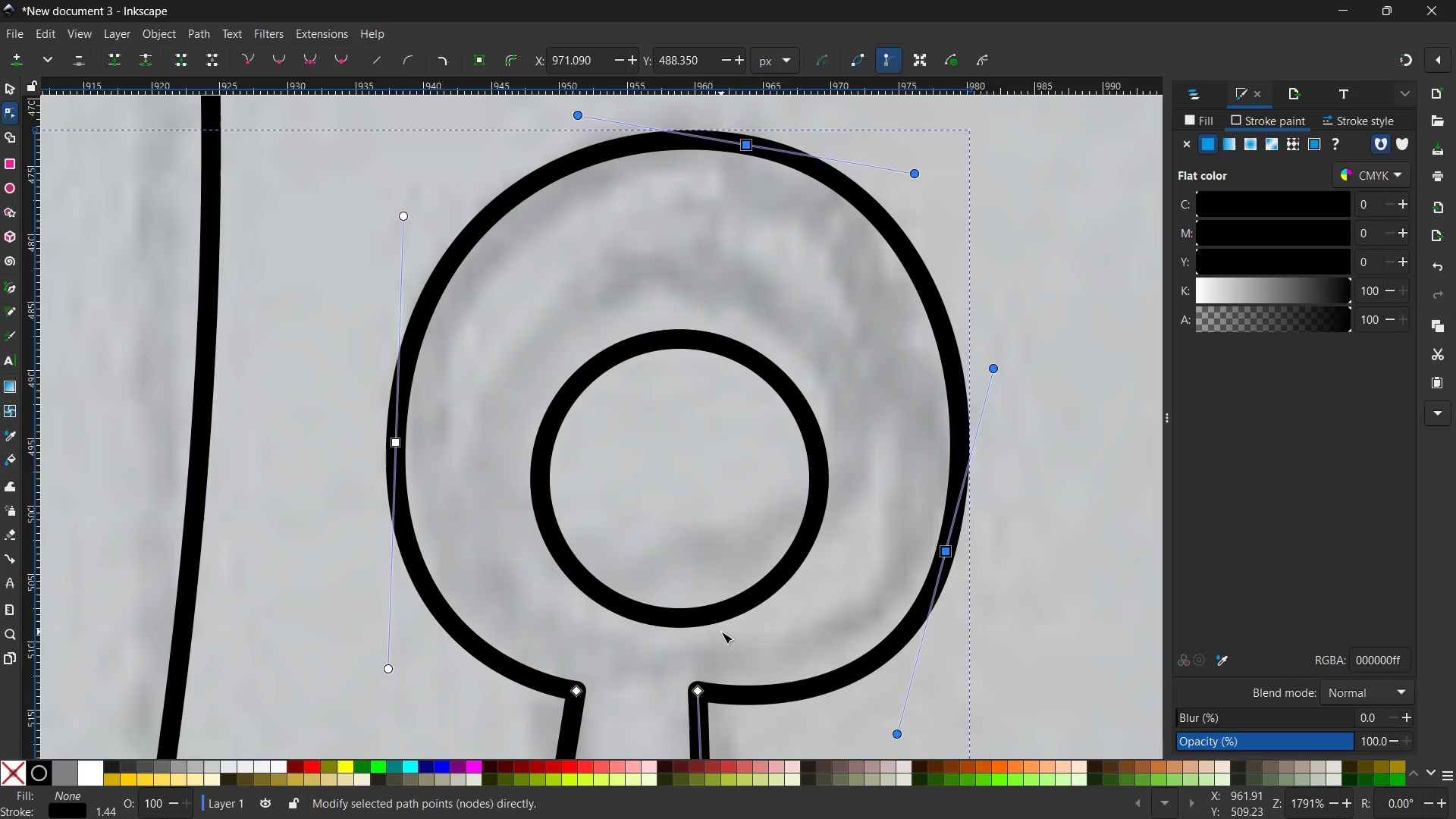 
scroll: coordinate [721, 632], scroll_direction: down, amount: 2.0
 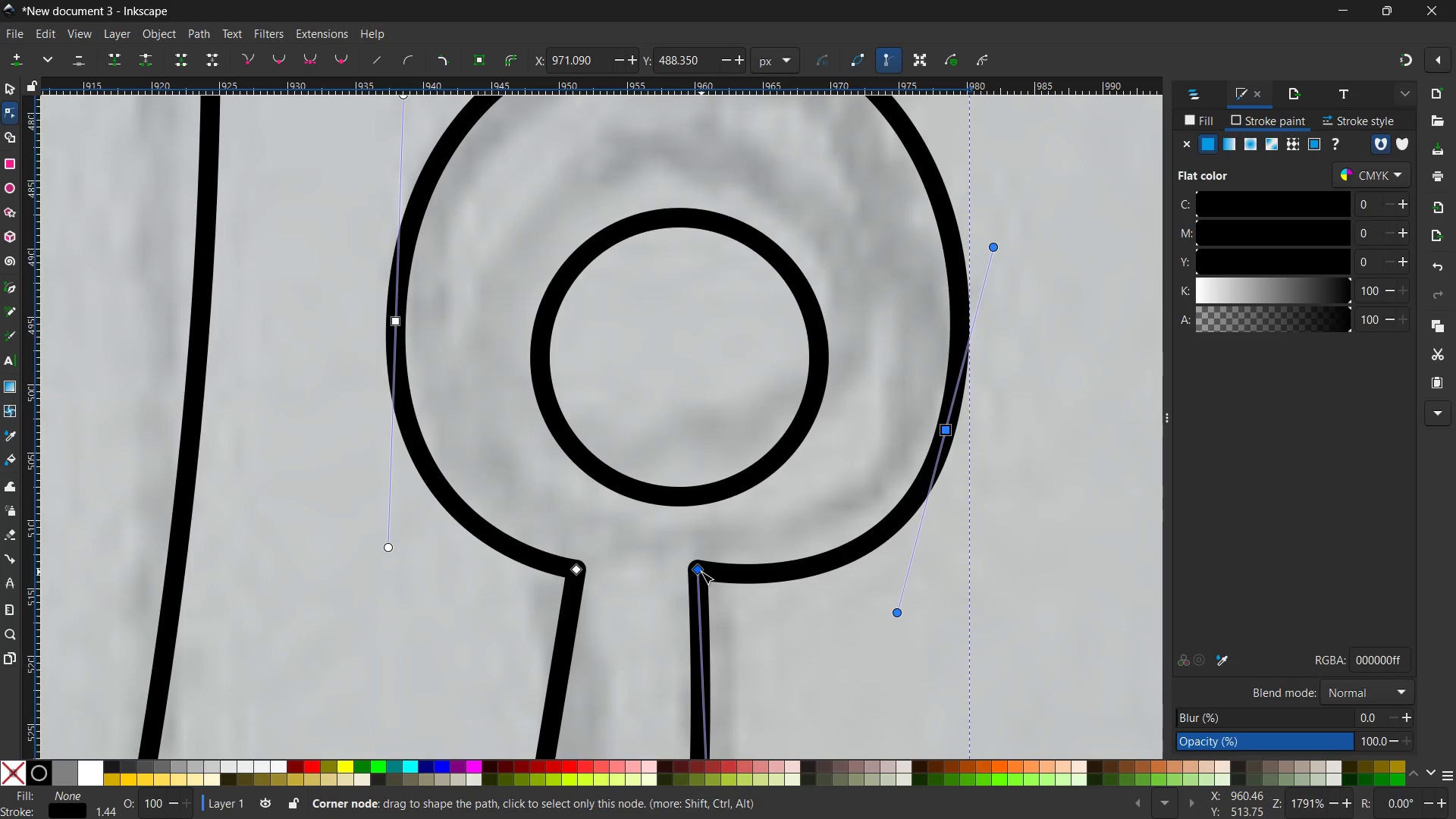 
left_click_drag(start_coordinate=[701, 572], to_coordinate=[716, 585])
 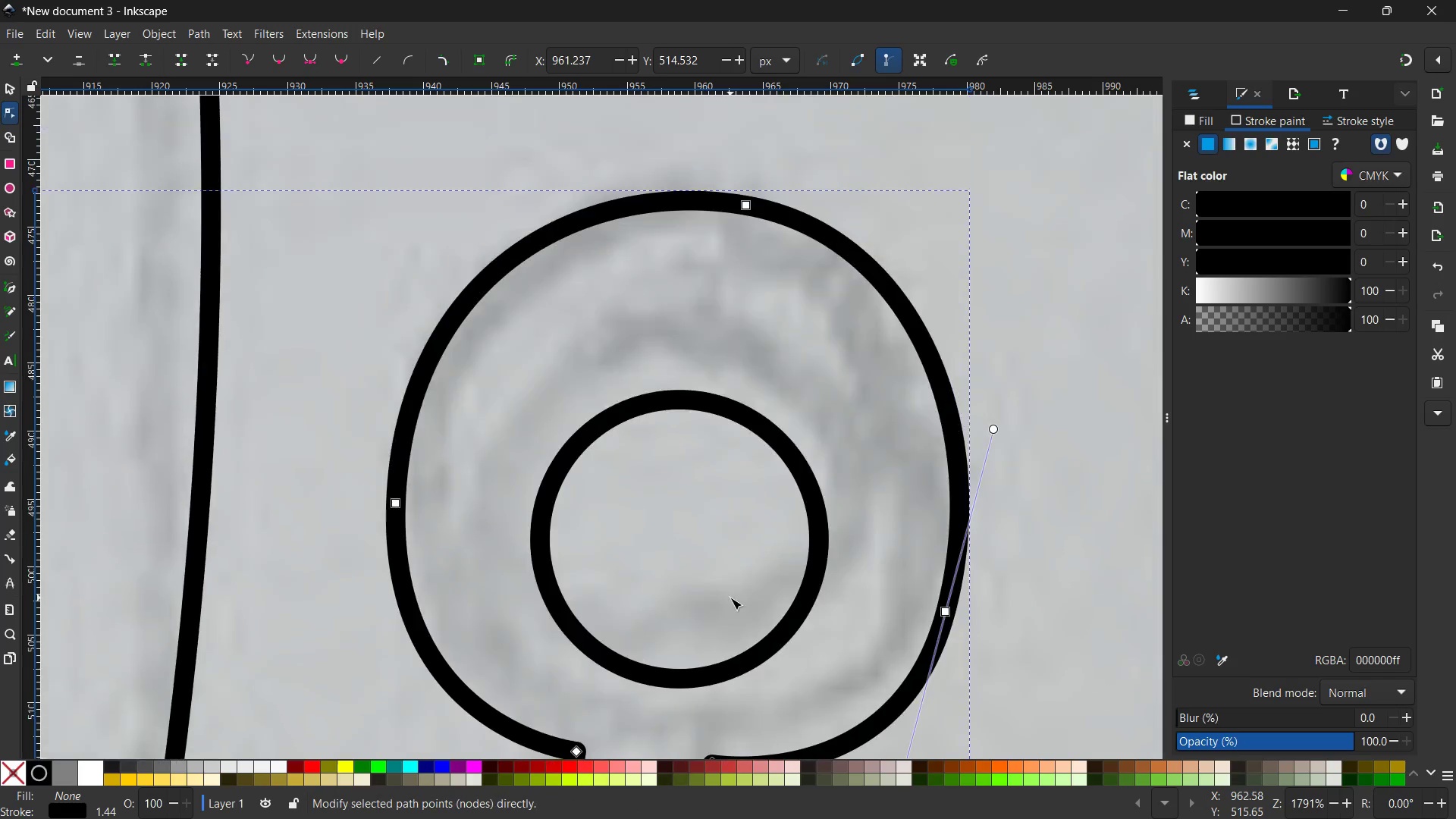 
scroll: coordinate [730, 598], scroll_direction: up, amount: 3.0
 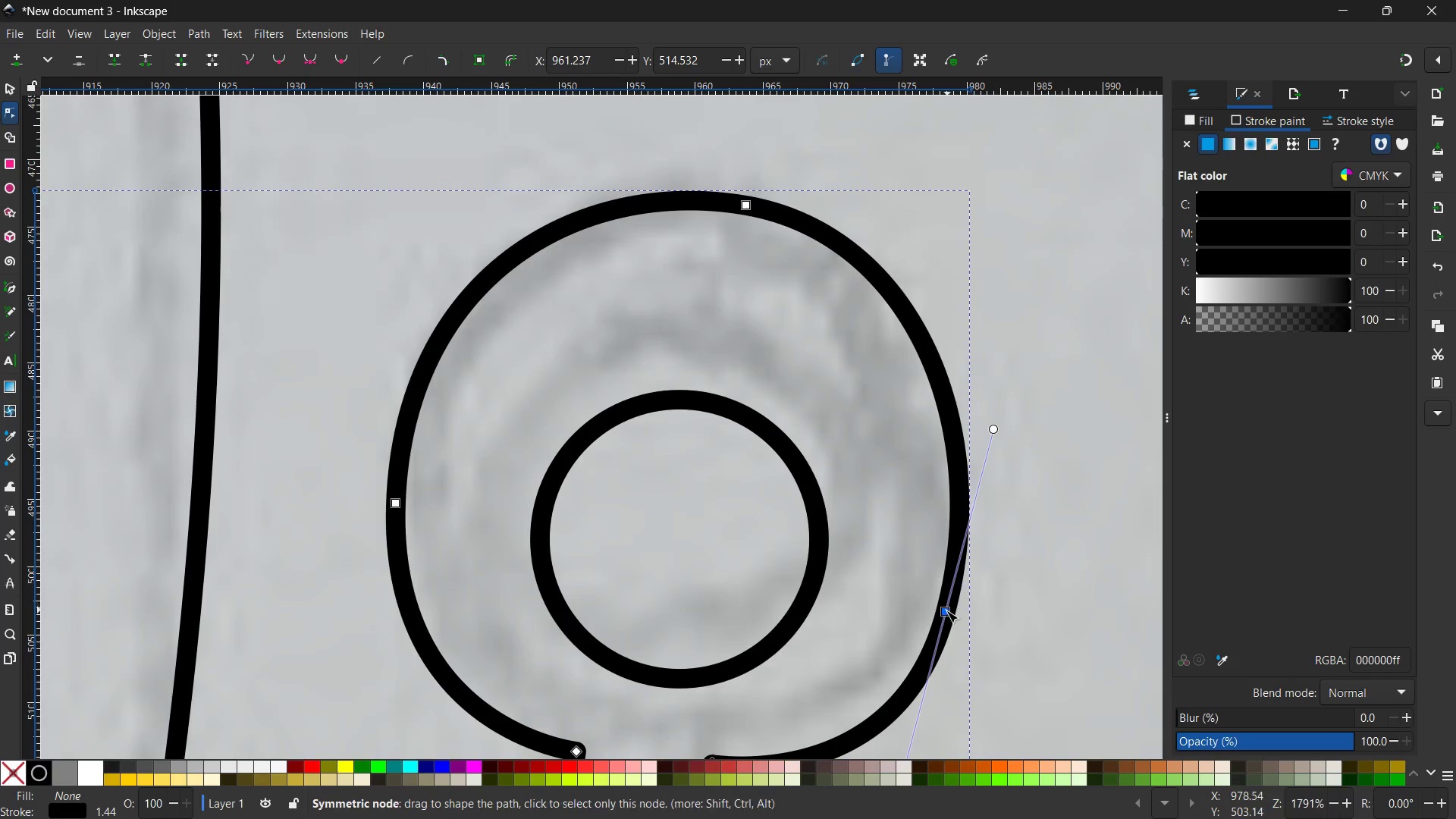 
left_click_drag(start_coordinate=[946, 610], to_coordinate=[957, 605])
 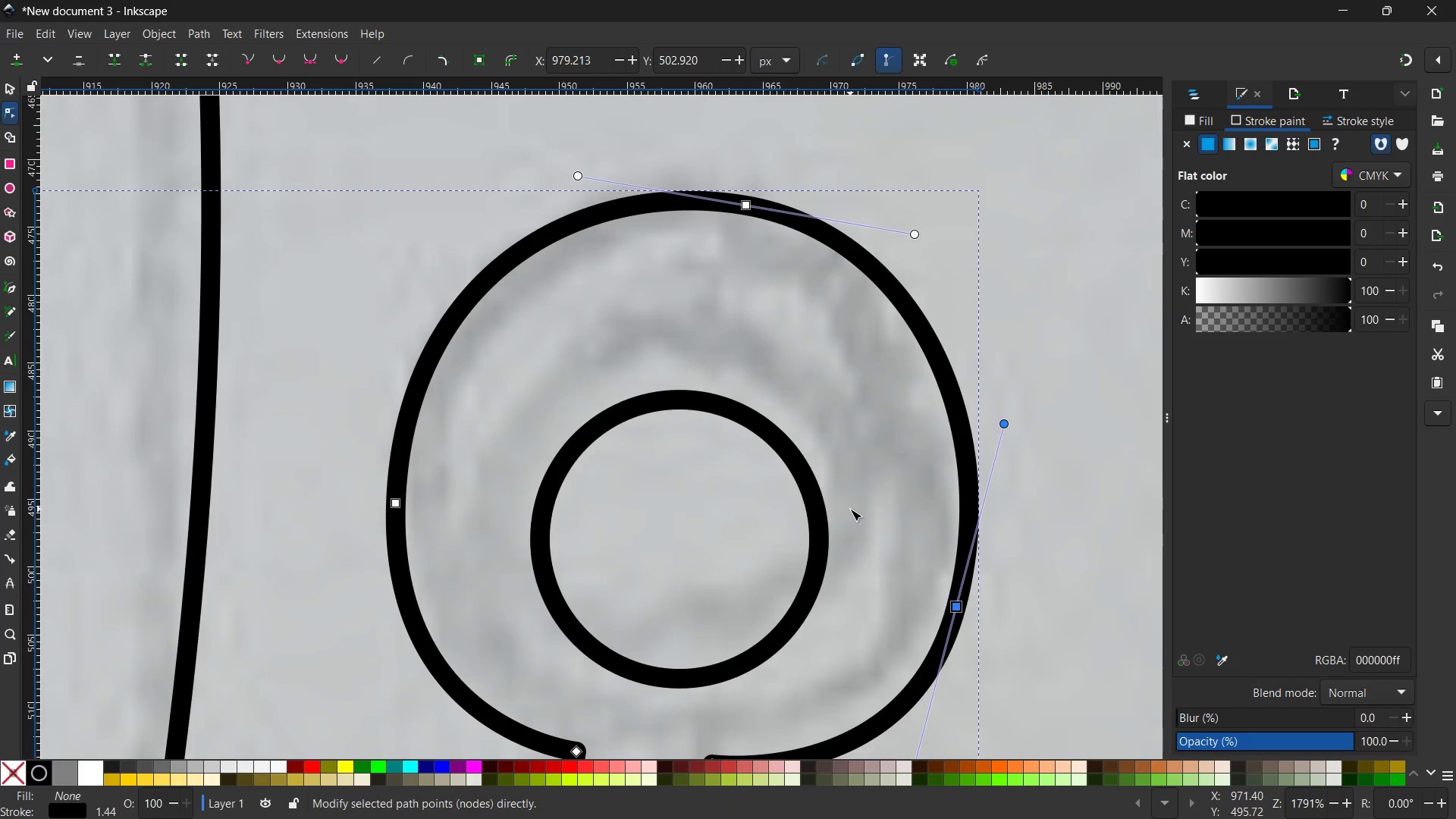 
scroll: coordinate [849, 510], scroll_direction: down, amount: 23.0
 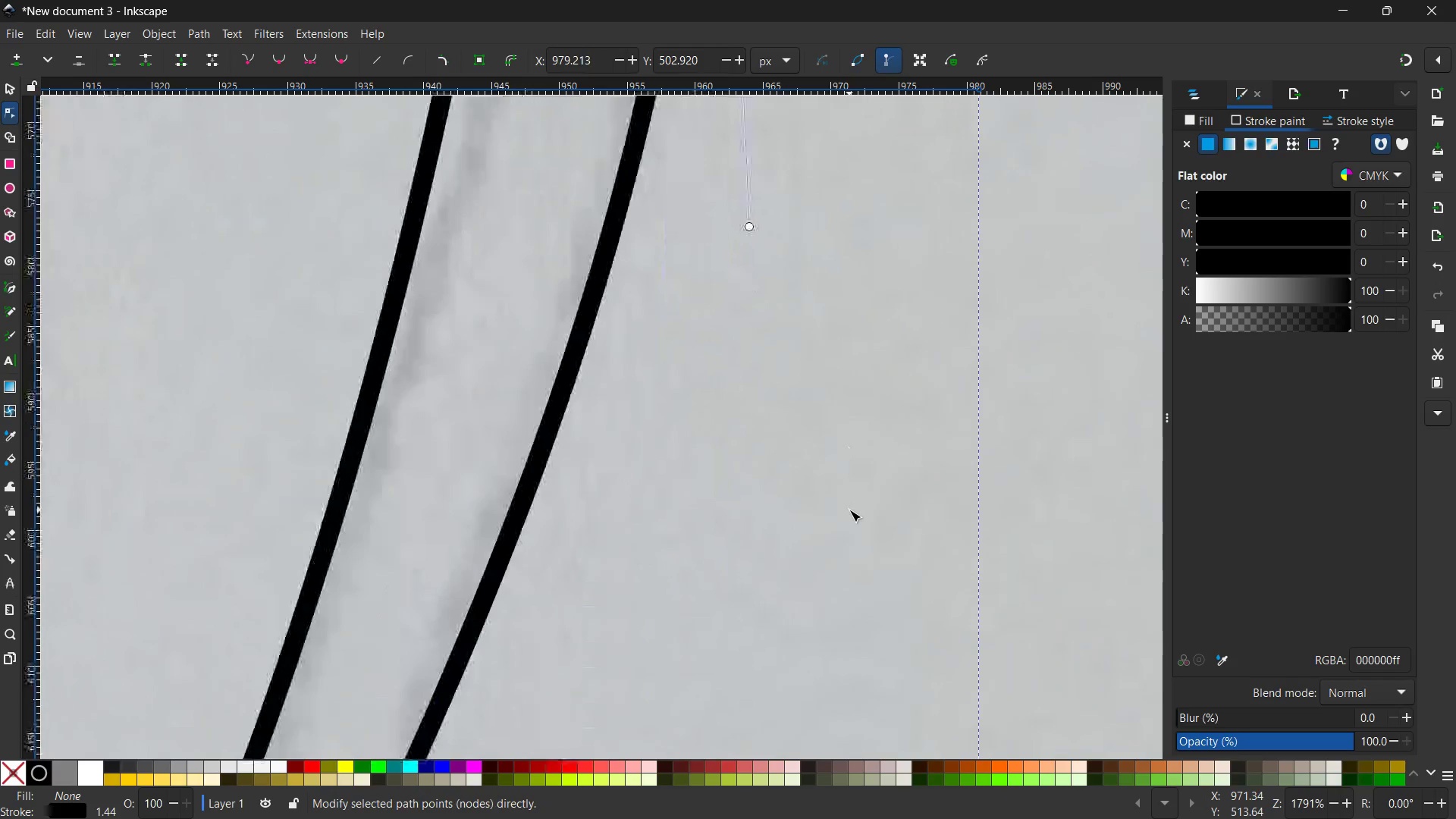 
hold_key(key=ControlLeft, duration=0.47)
 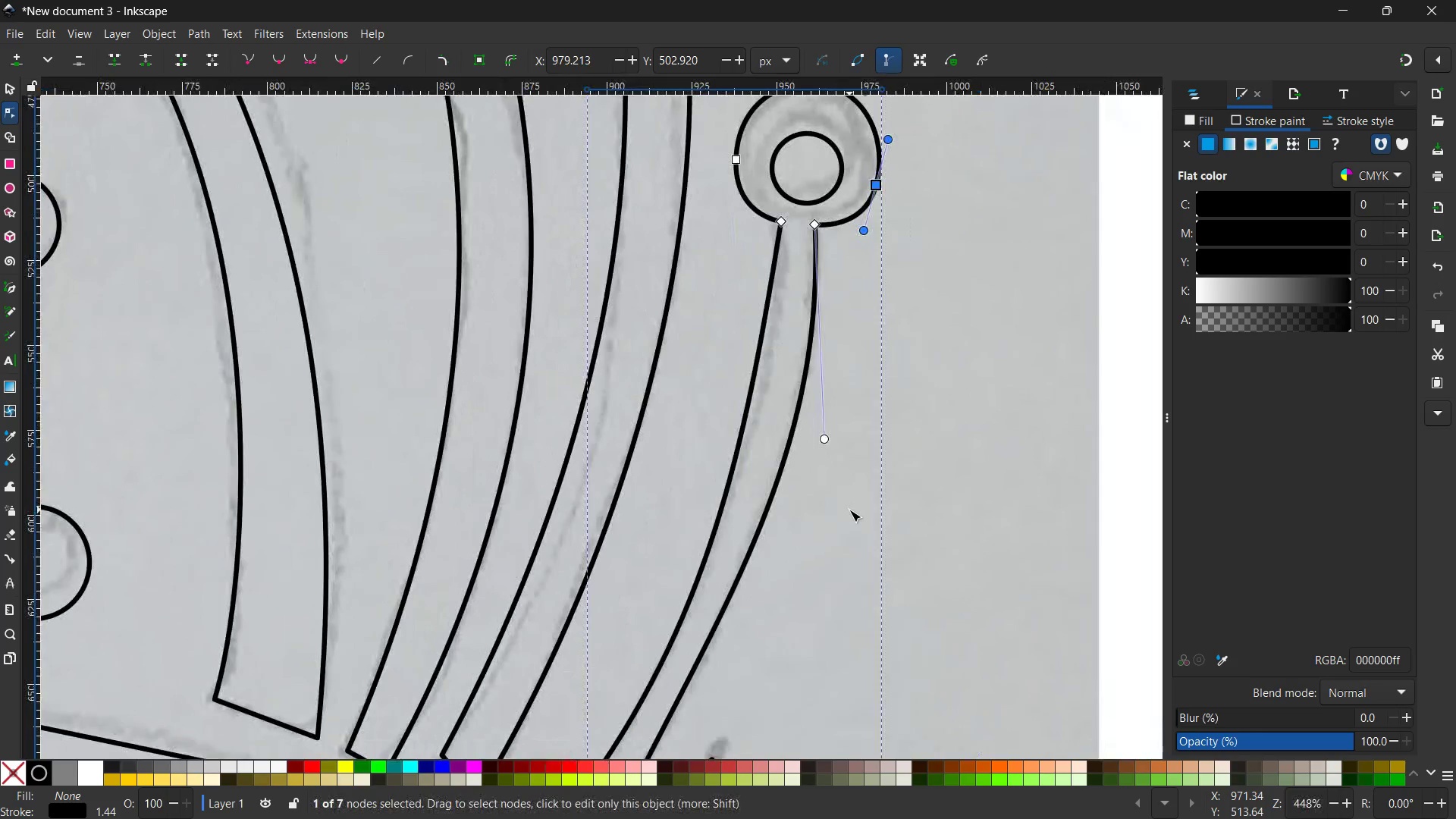 
hold_key(key=ControlLeft, duration=0.41)
 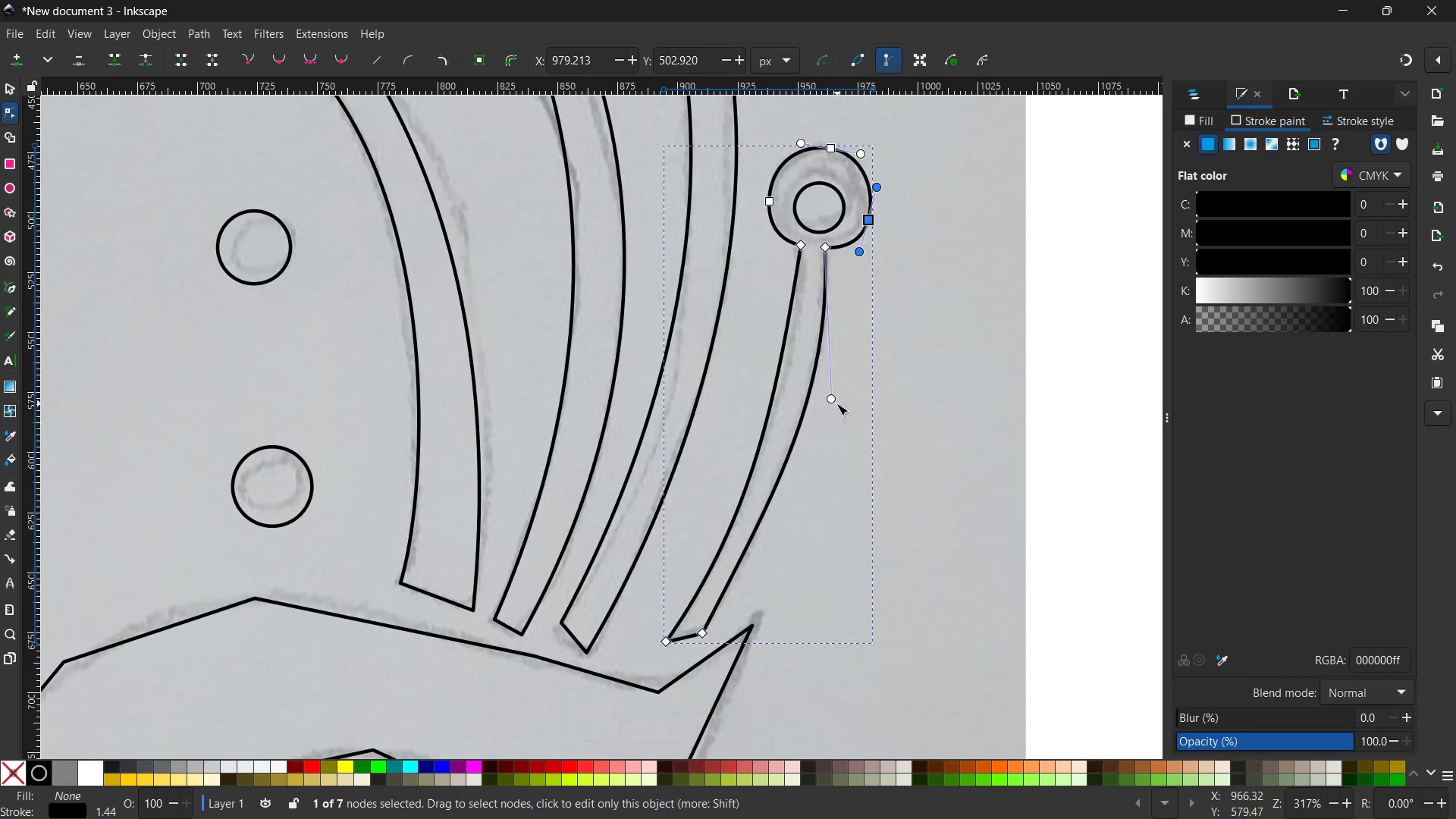 
left_click_drag(start_coordinate=[834, 403], to_coordinate=[816, 403])
 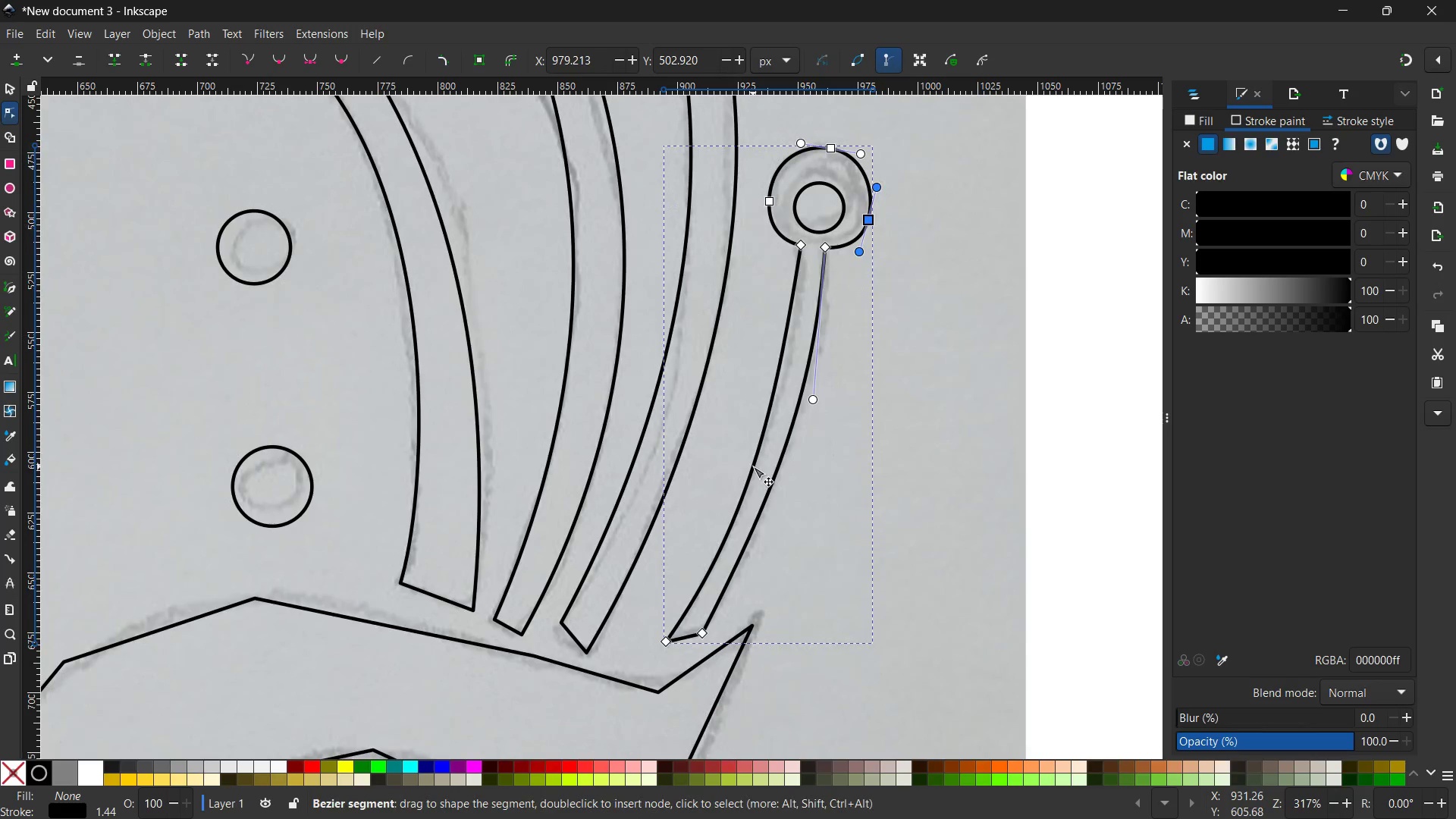 
left_click([753, 466])
 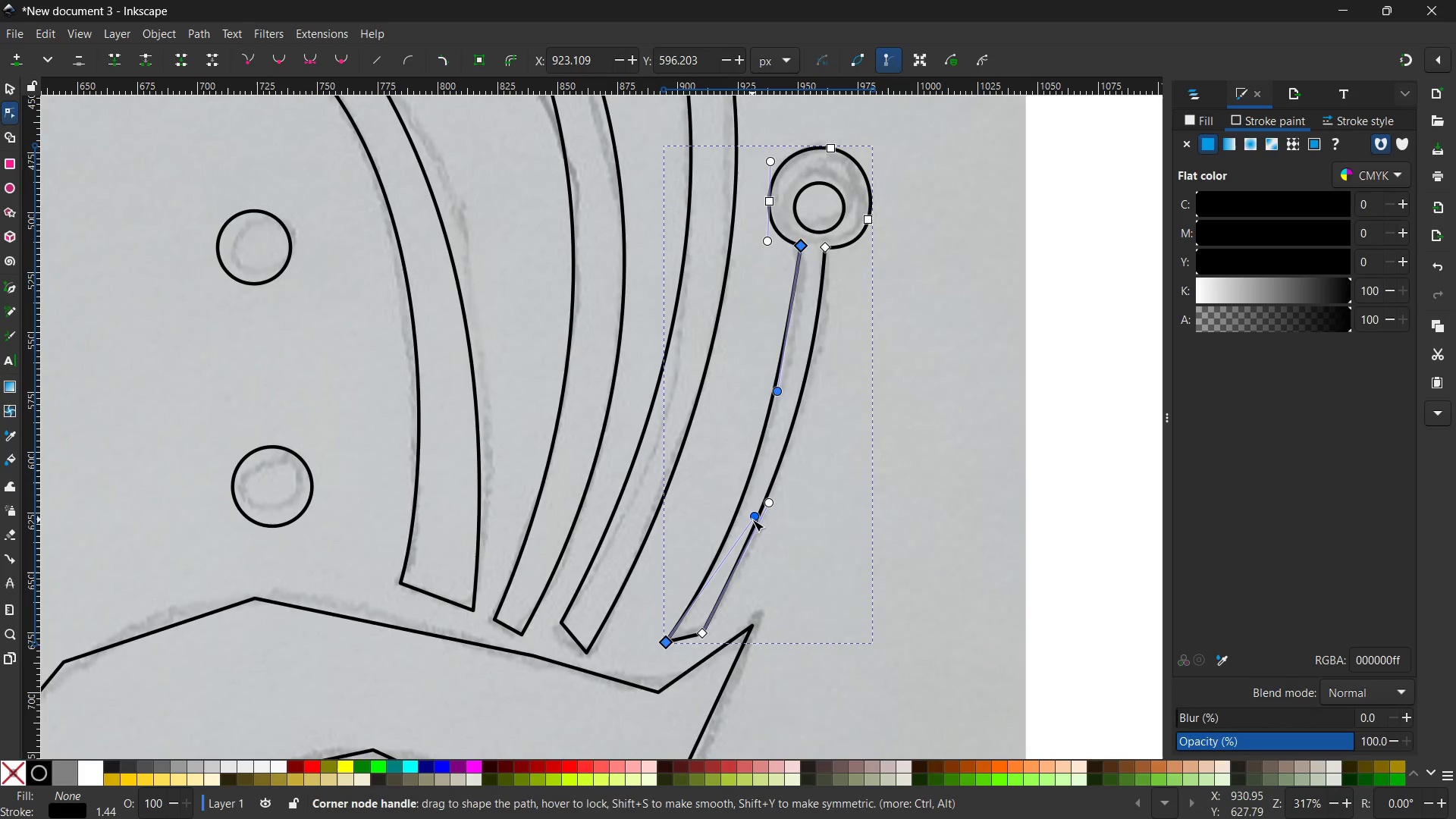 
left_click_drag(start_coordinate=[752, 519], to_coordinate=[764, 482])
 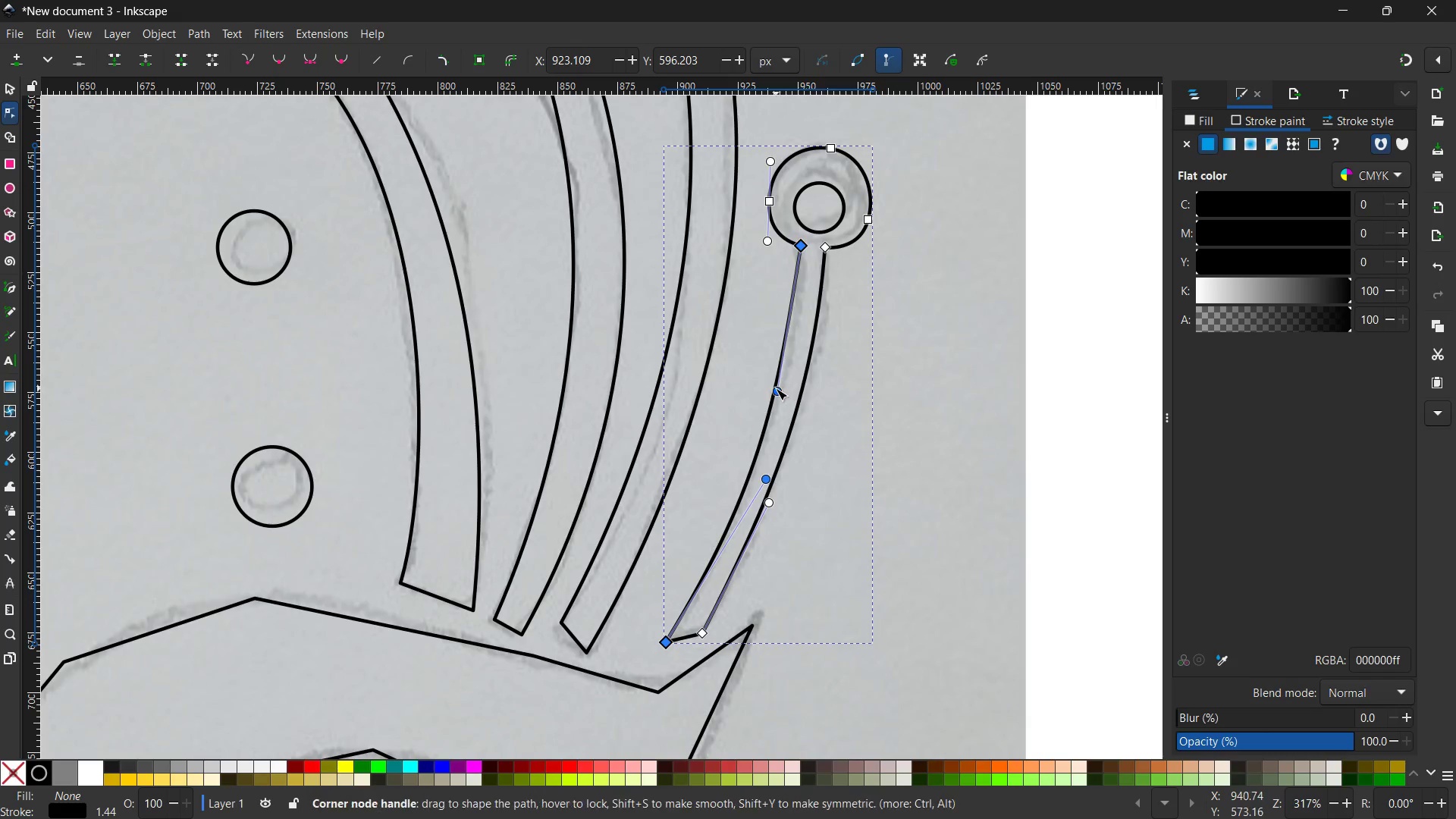 
left_click_drag(start_coordinate=[775, 391], to_coordinate=[783, 384])
 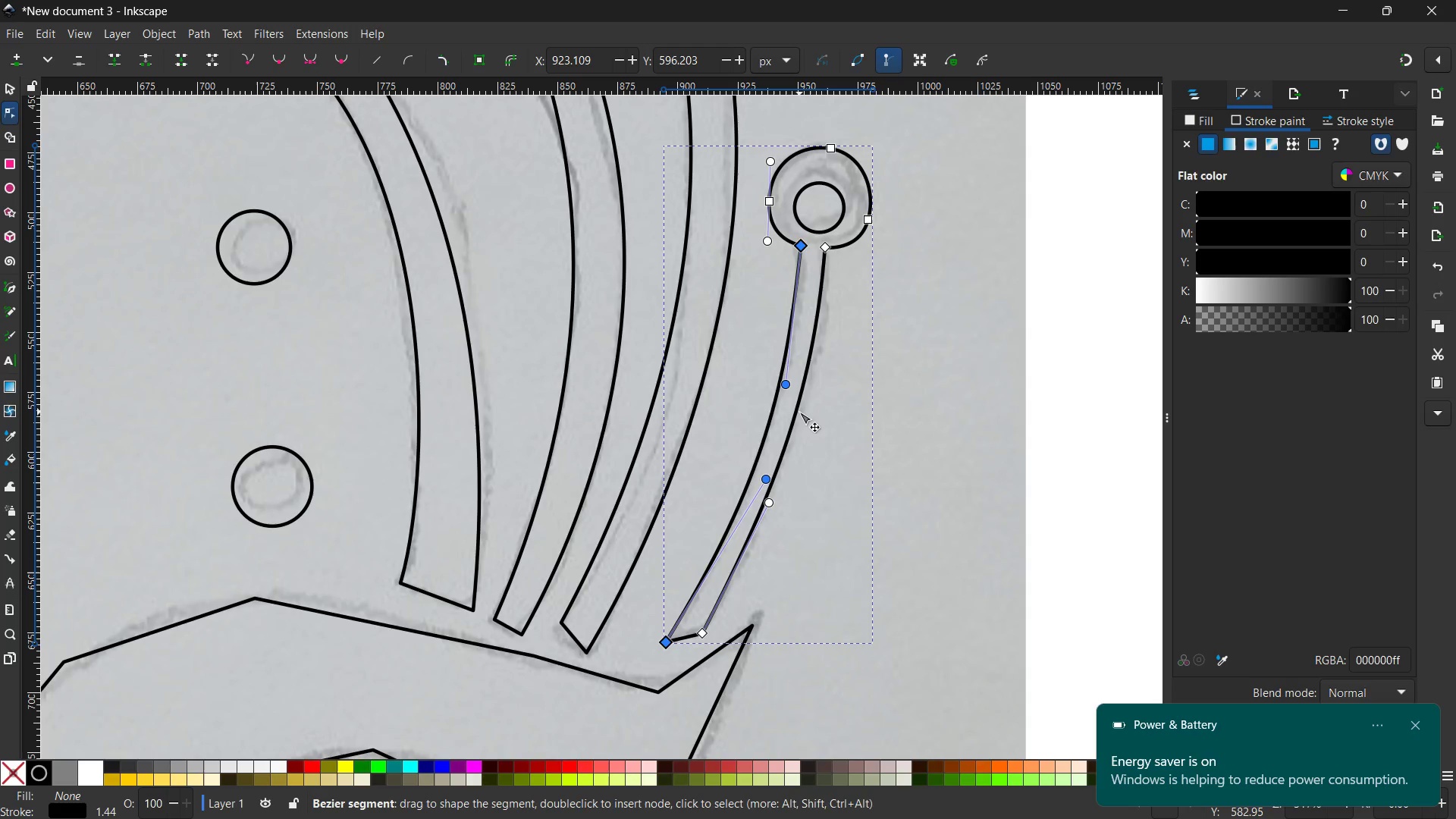 
wait(16.0)
 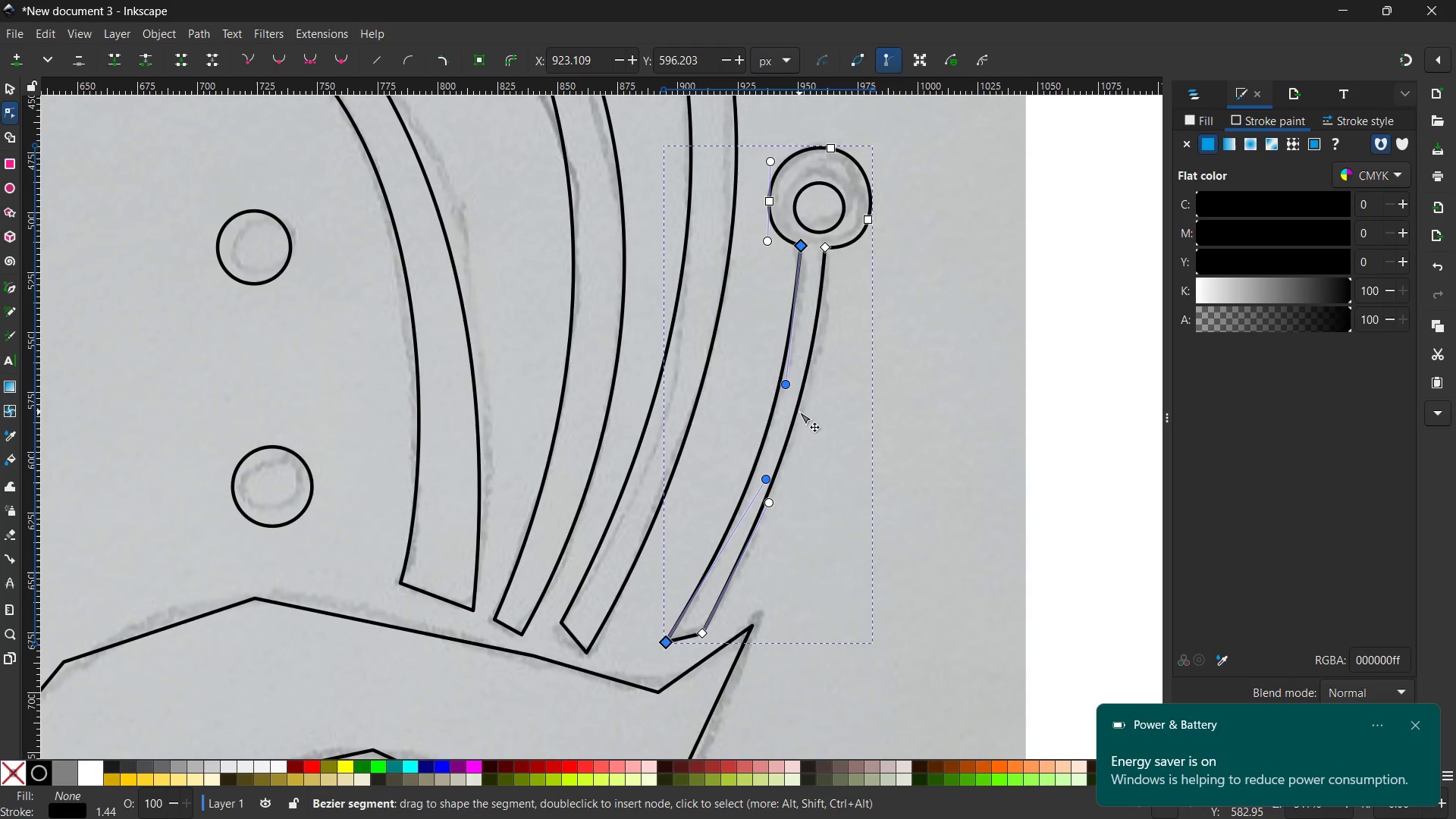 
mouse_move([1351, 796])
 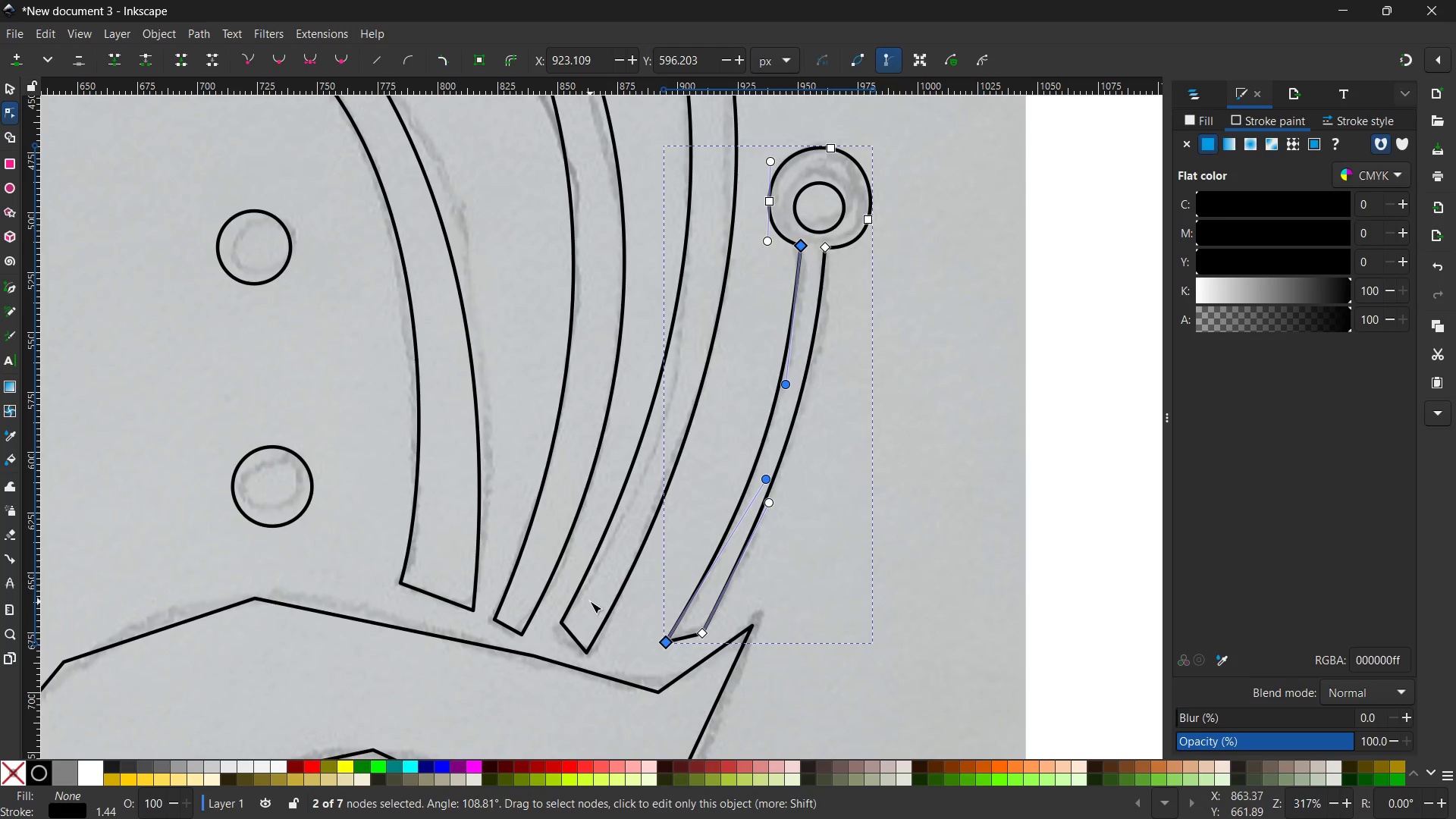 
left_click([514, 649])
 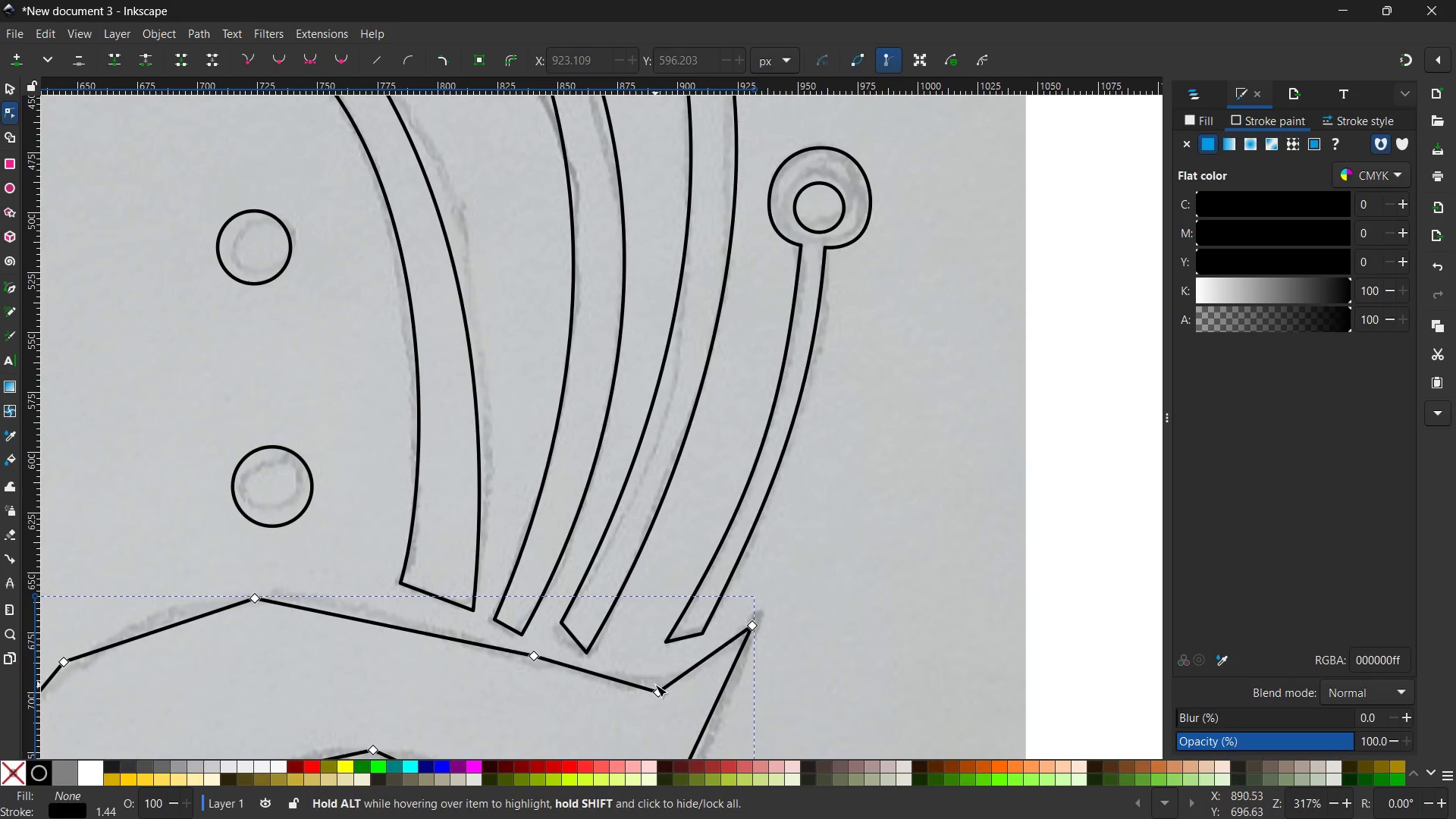 
left_click([655, 686])
 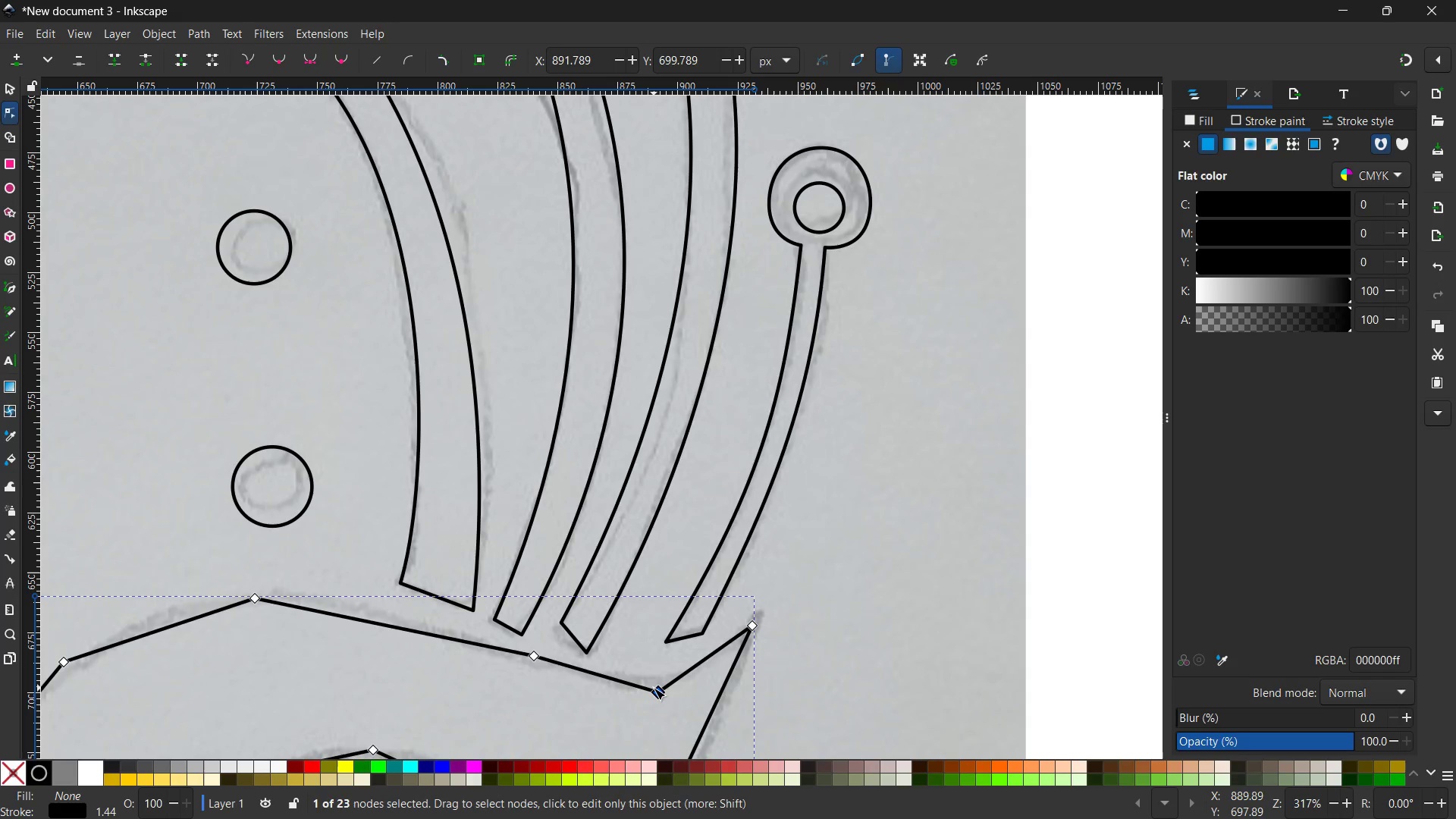 
key(Backspace)
 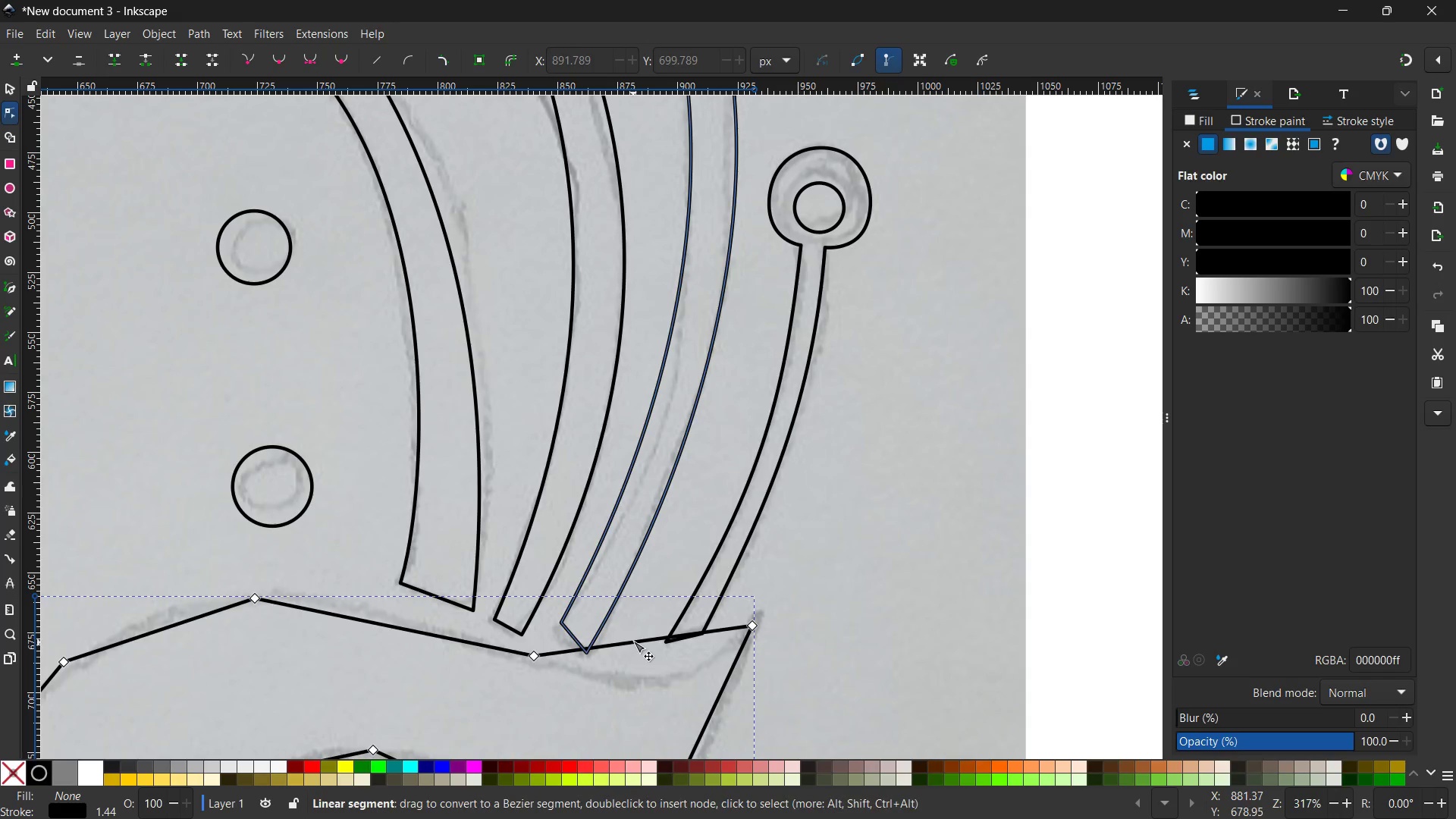 
left_click_drag(start_coordinate=[633, 641], to_coordinate=[654, 677])
 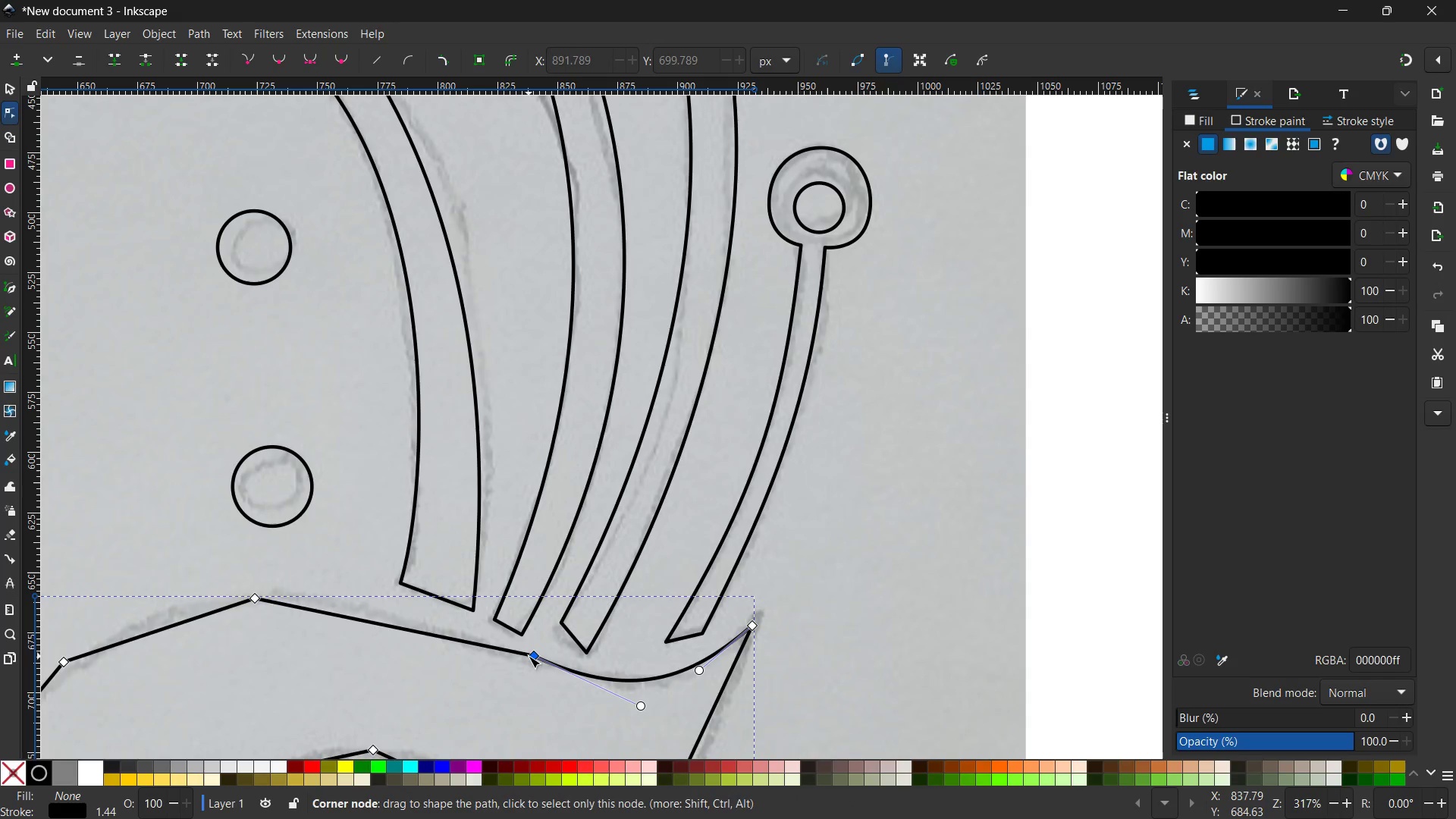 
left_click([529, 656])
 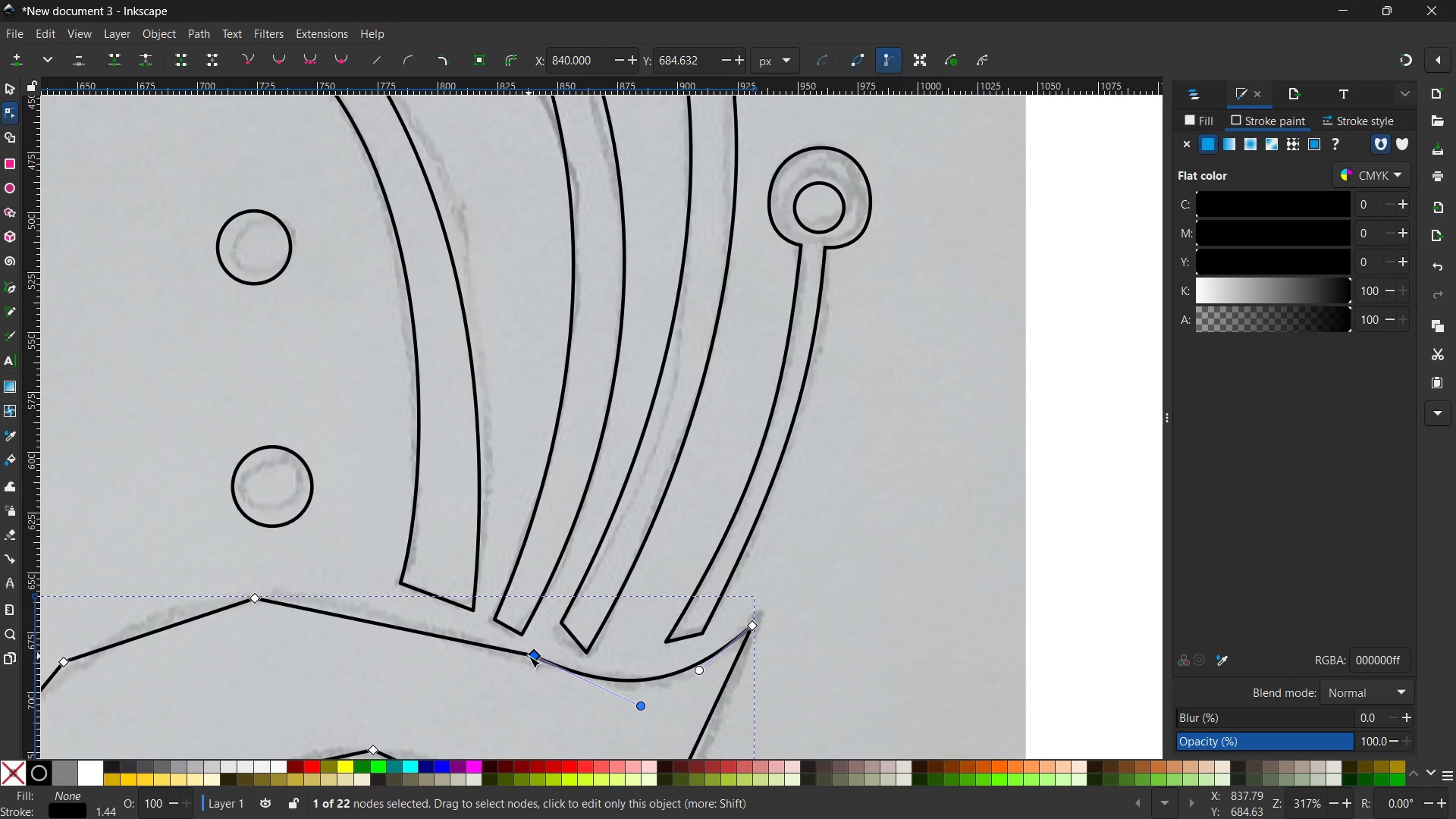 
key(Backspace)
 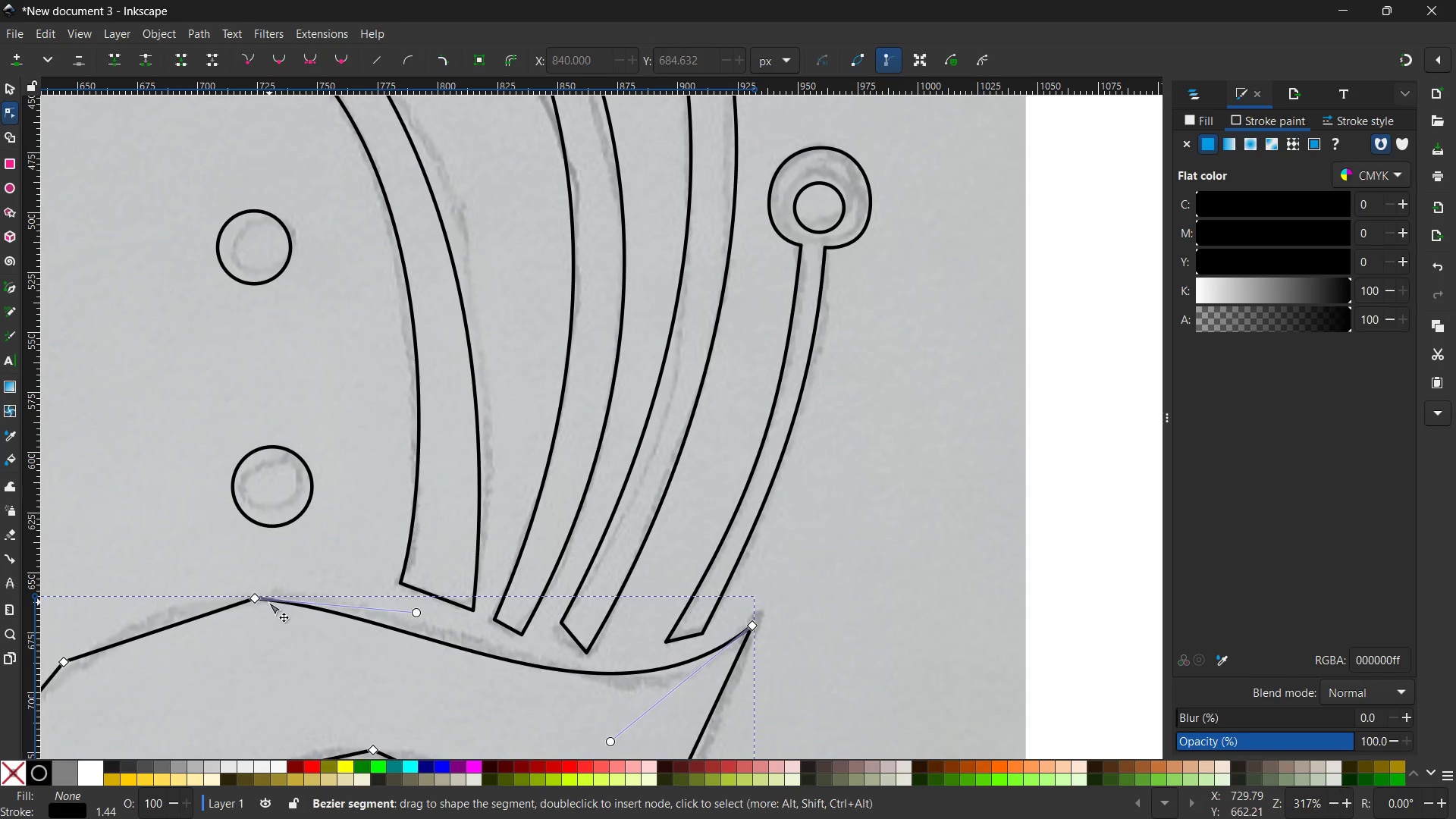 
left_click([261, 597])
 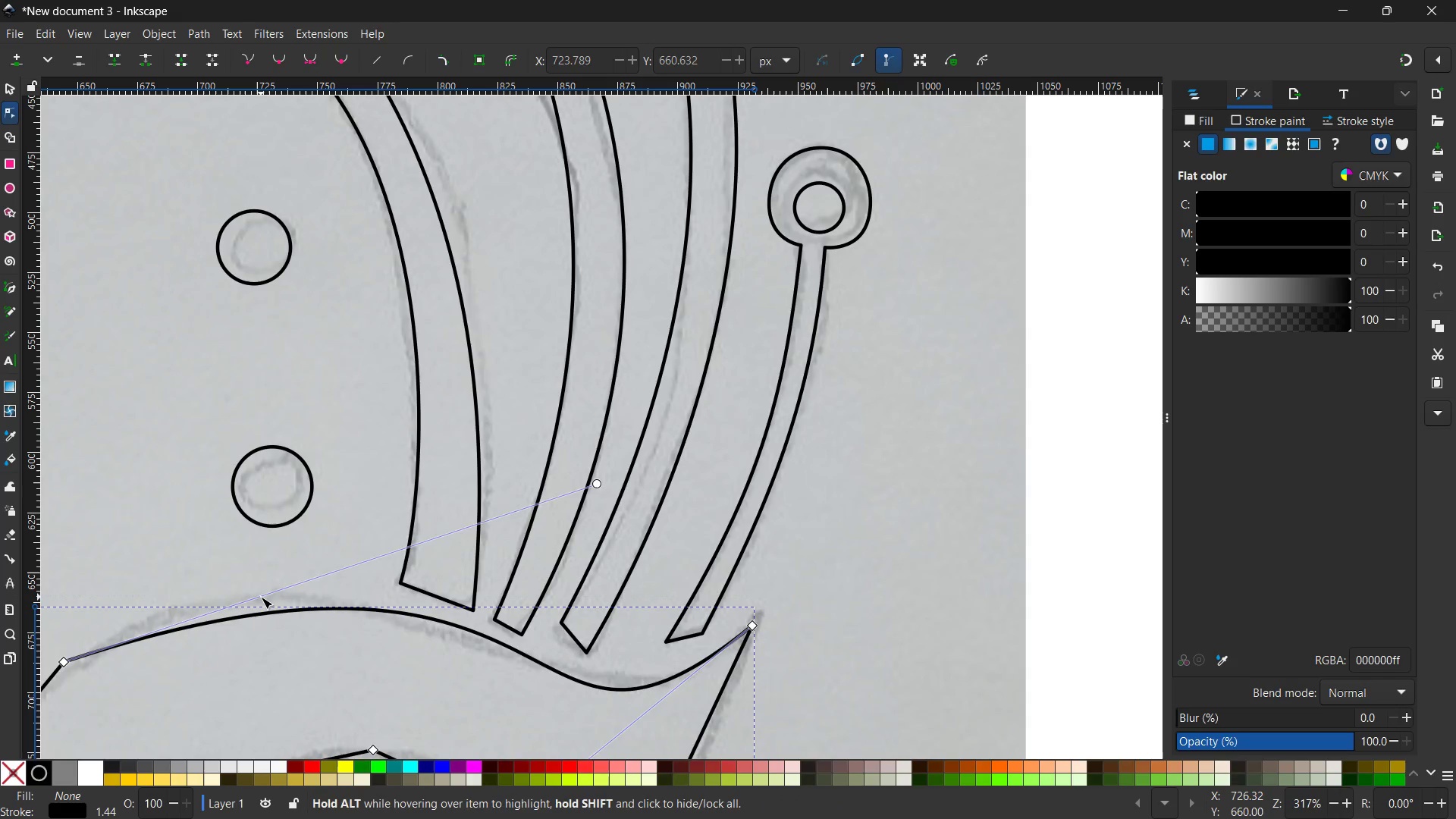 
key(Backspace)
 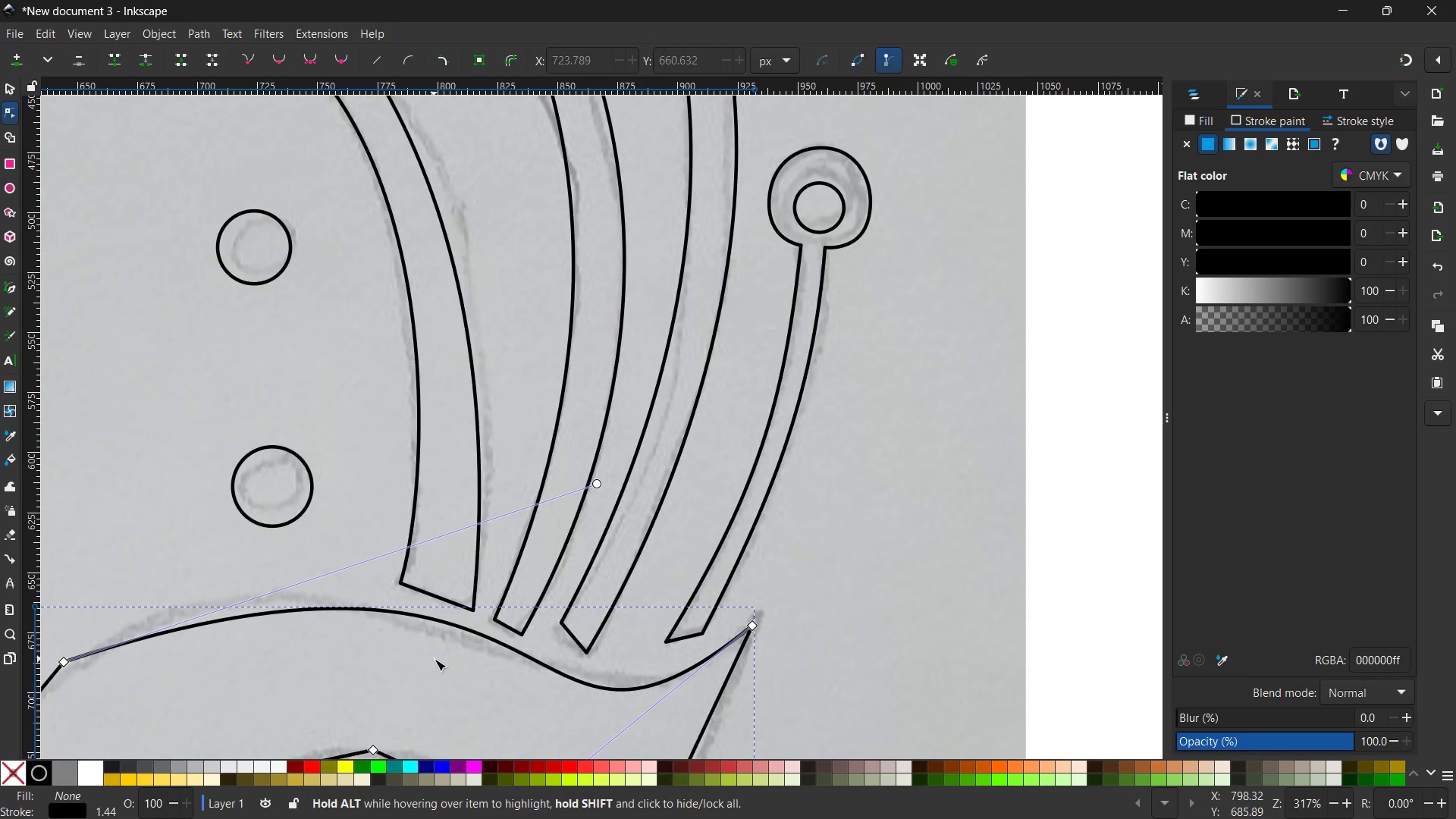 
key(Control+ControlLeft)
 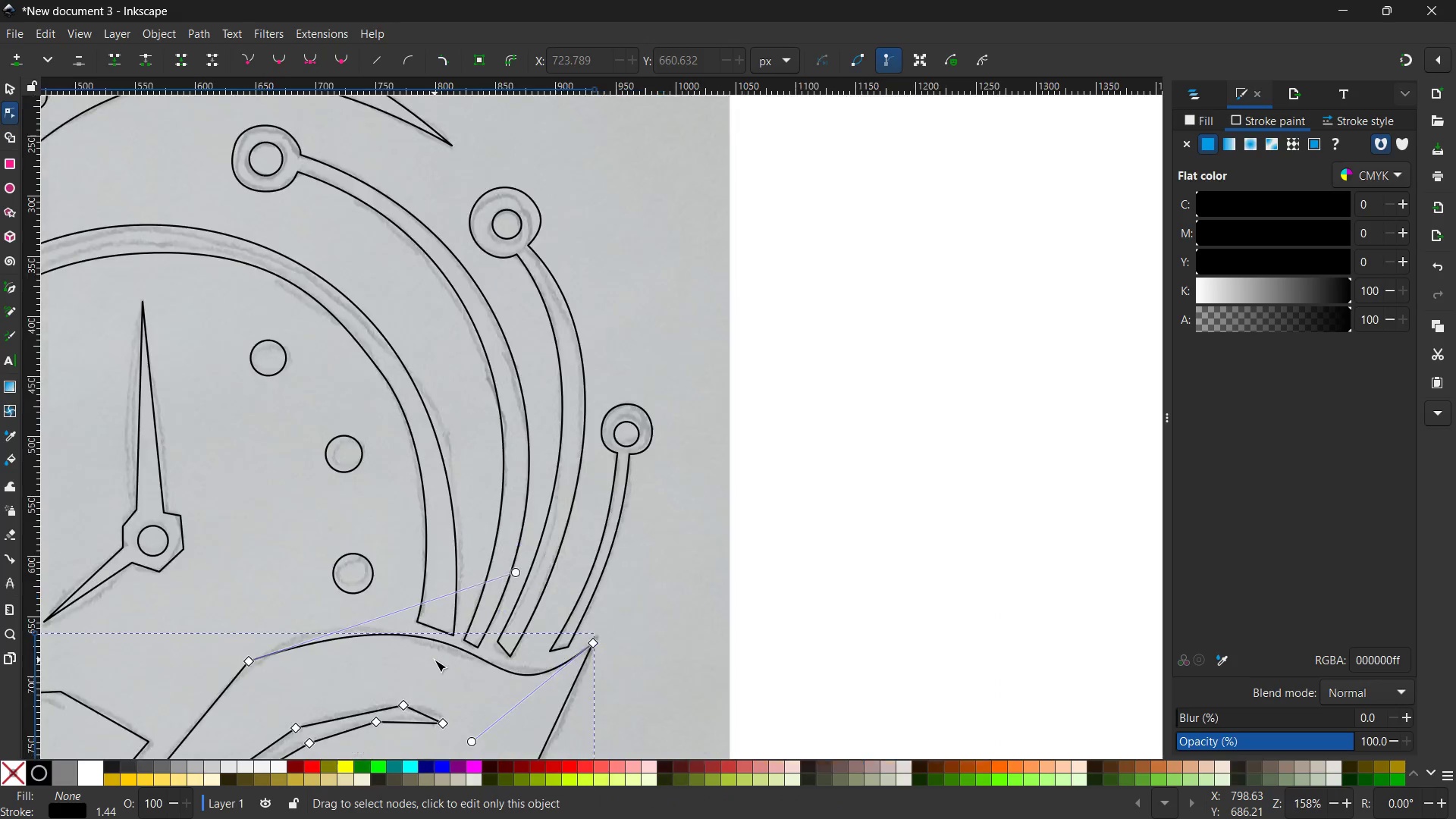 
scroll: coordinate [443, 607], scroll_direction: down, amount: 5.0
 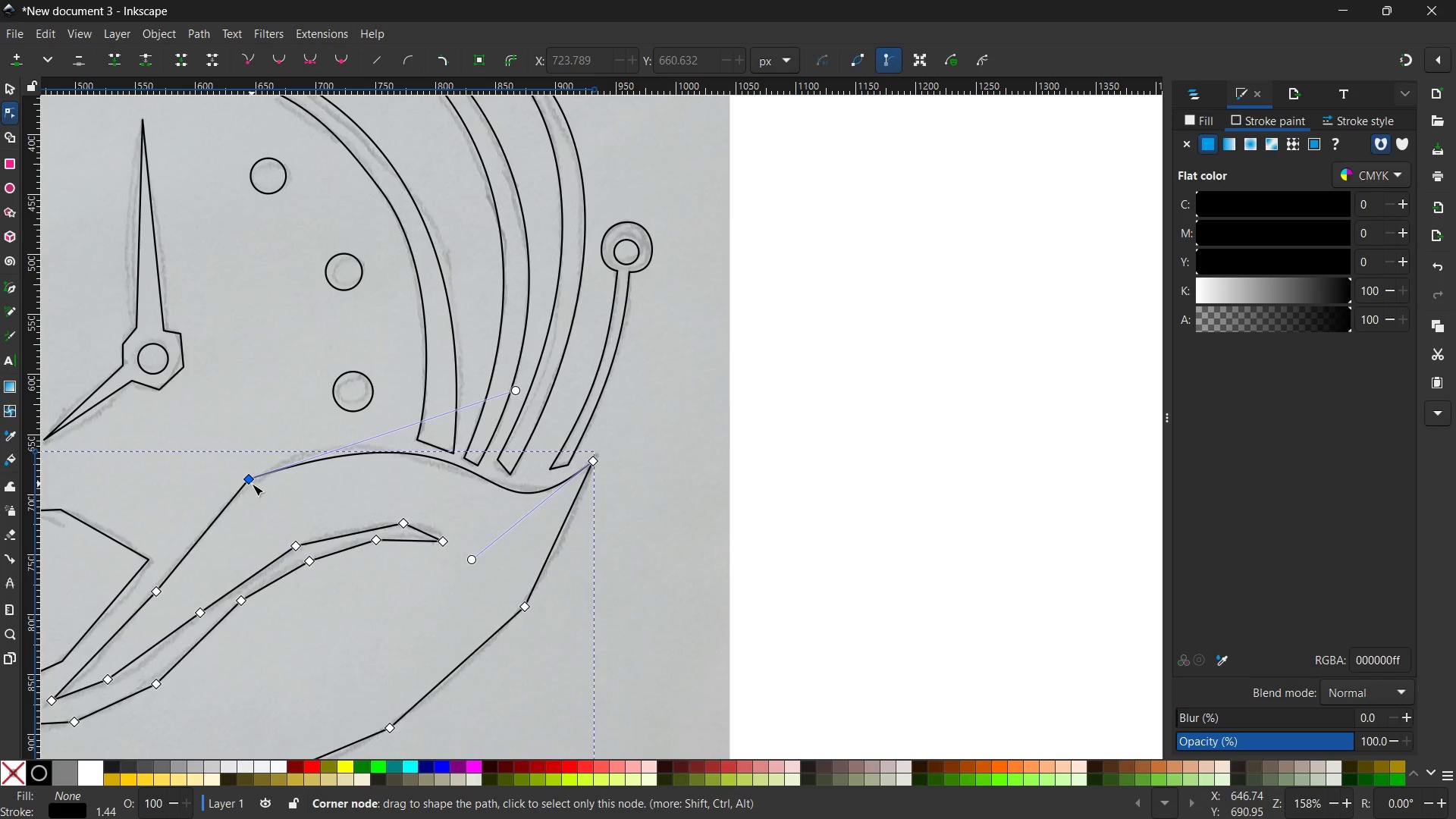 
left_click([249, 481])
 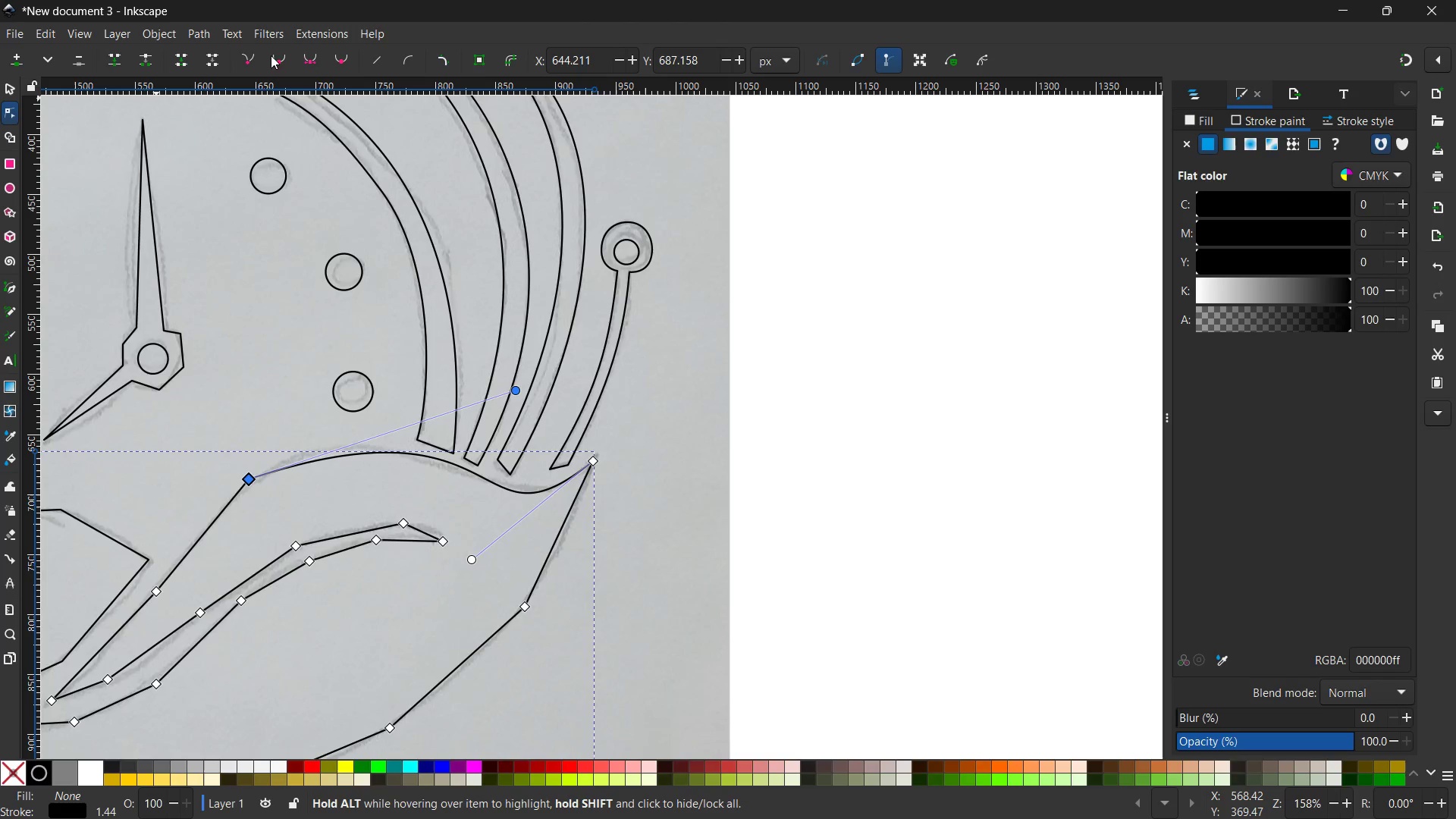 
left_click([307, 59])
 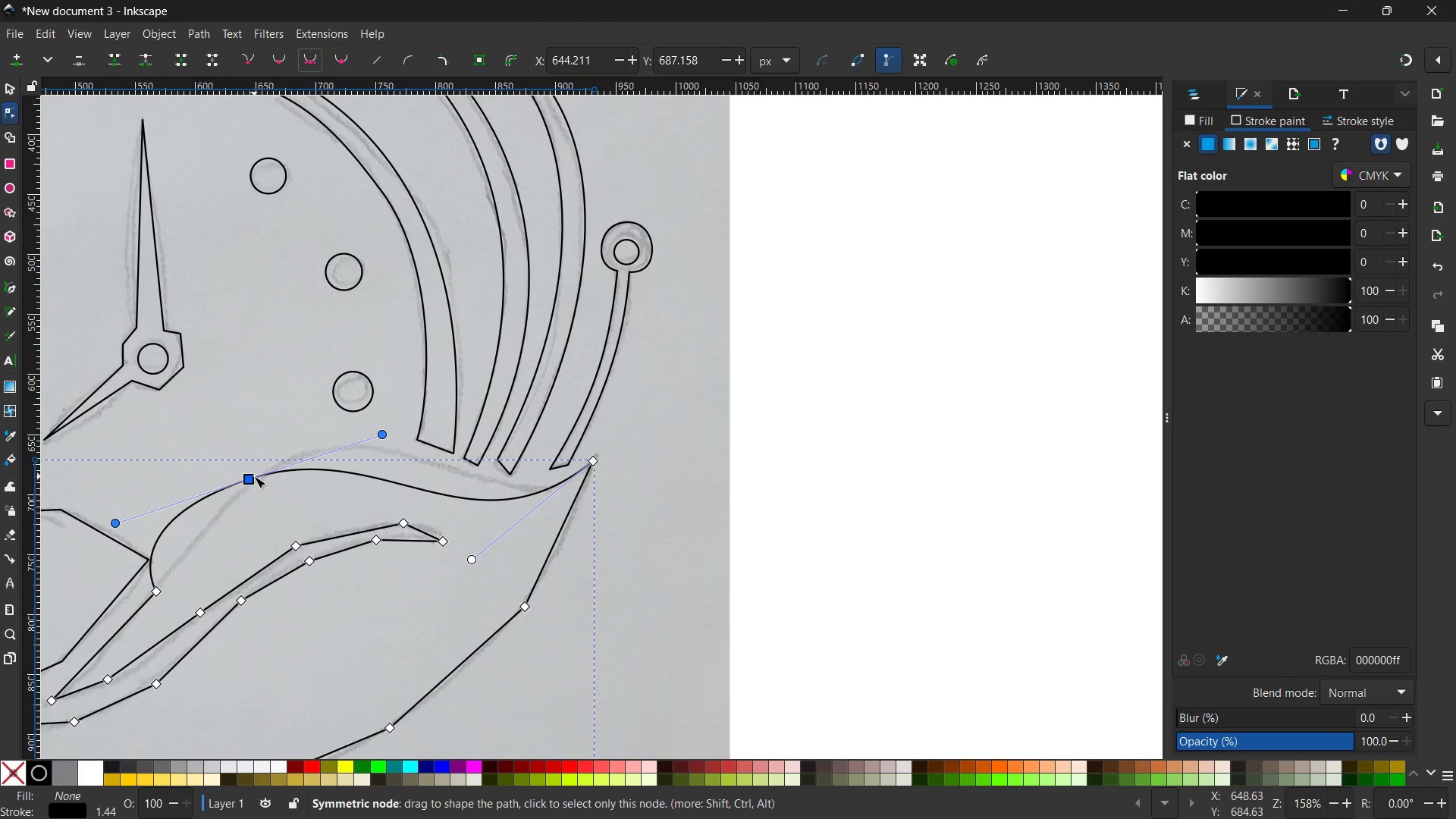 
left_click_drag(start_coordinate=[252, 478], to_coordinate=[308, 455])
 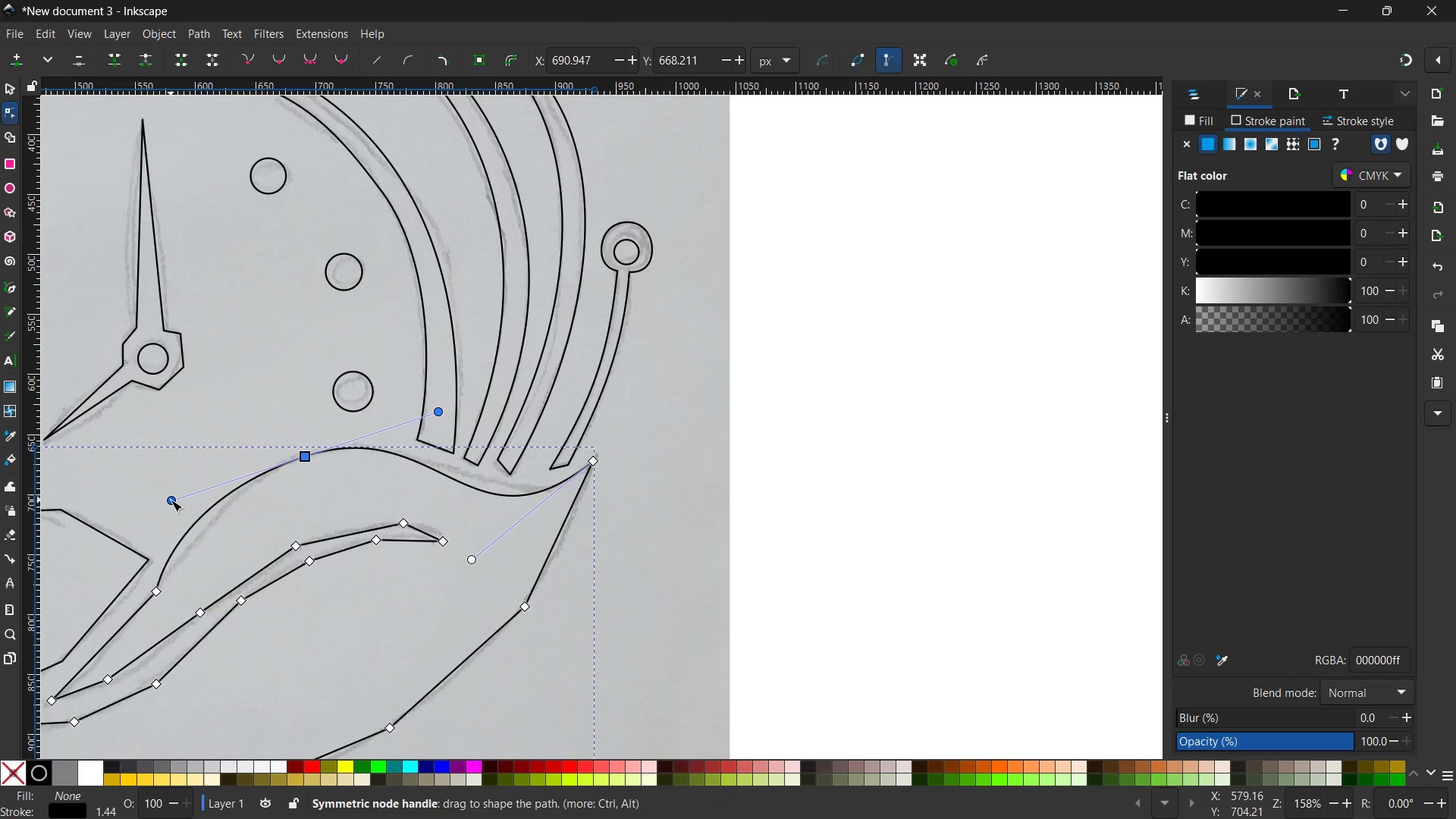 
left_click_drag(start_coordinate=[171, 500], to_coordinate=[186, 521])
 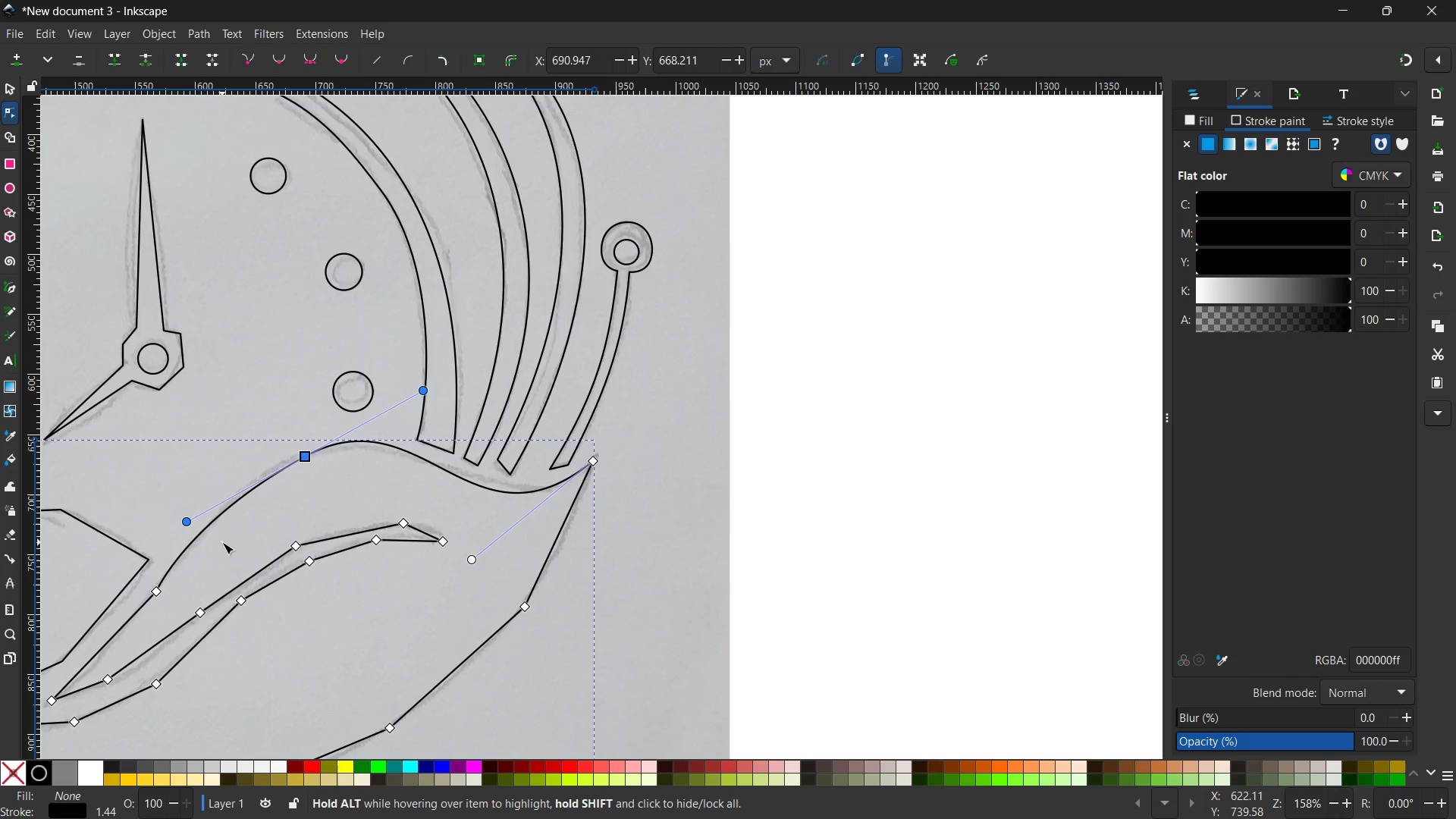 
wait(13.44)
 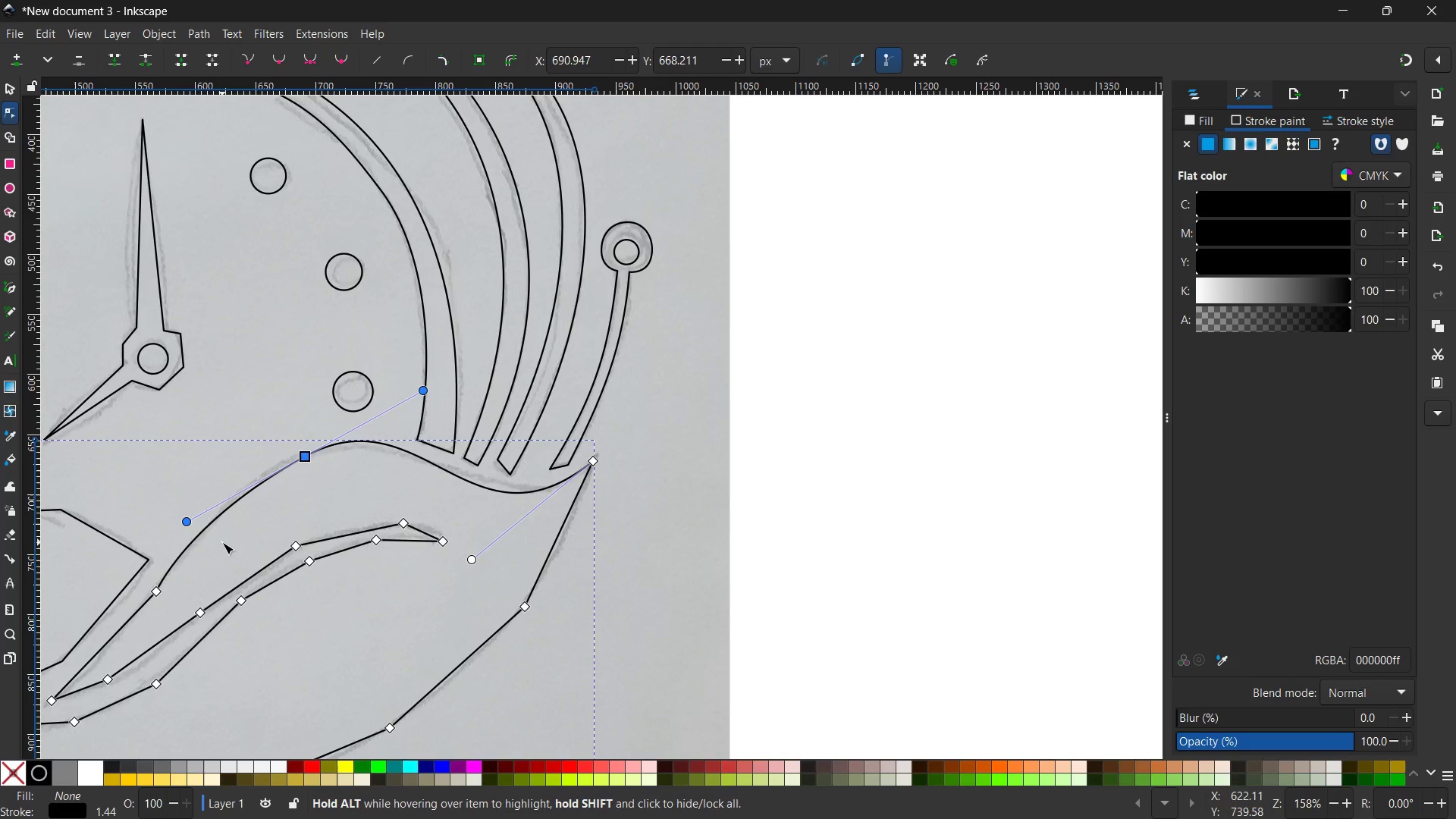 
left_click_drag(start_coordinate=[469, 559], to_coordinate=[469, 540])
 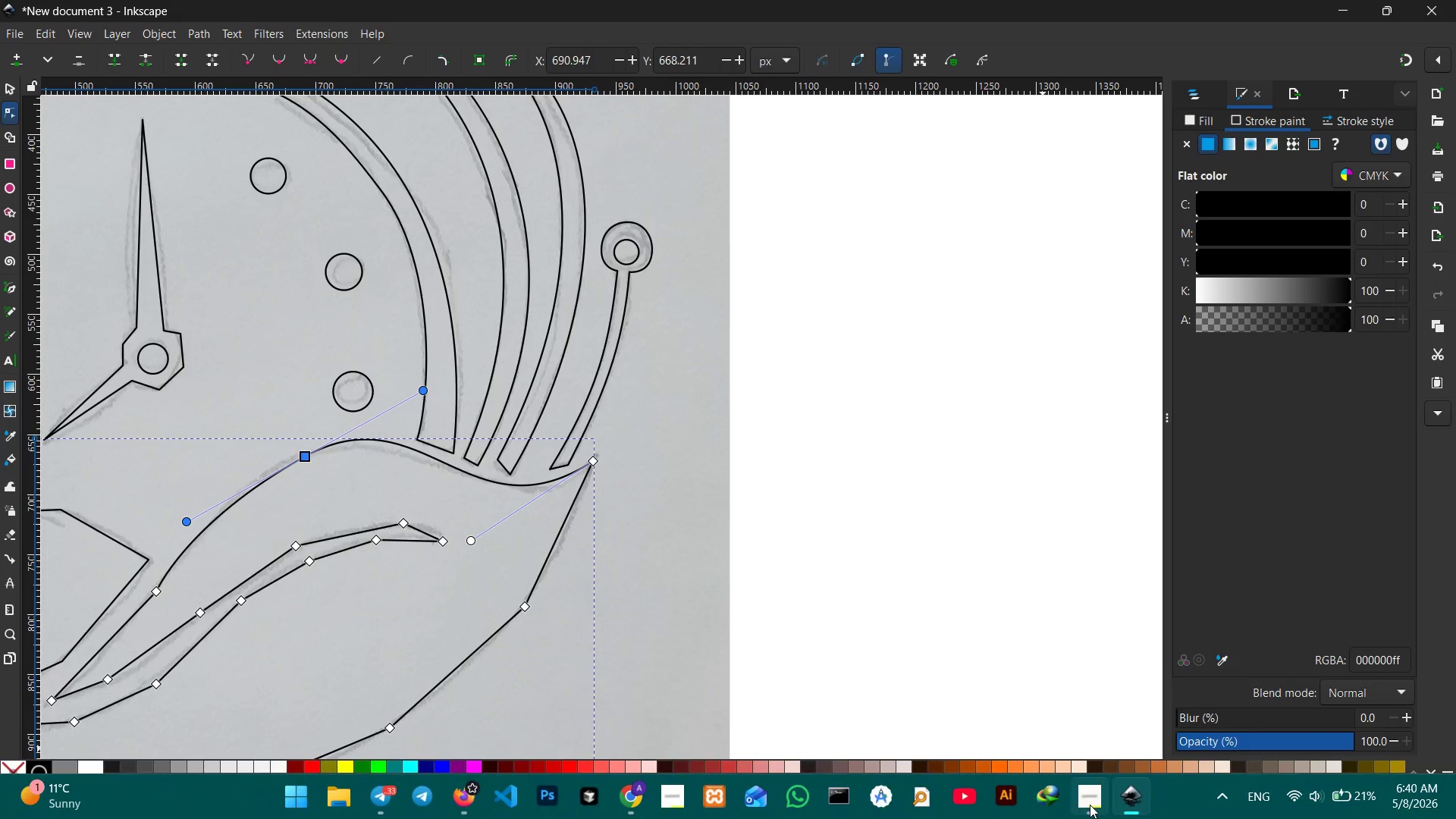 
left_click([1086, 802])